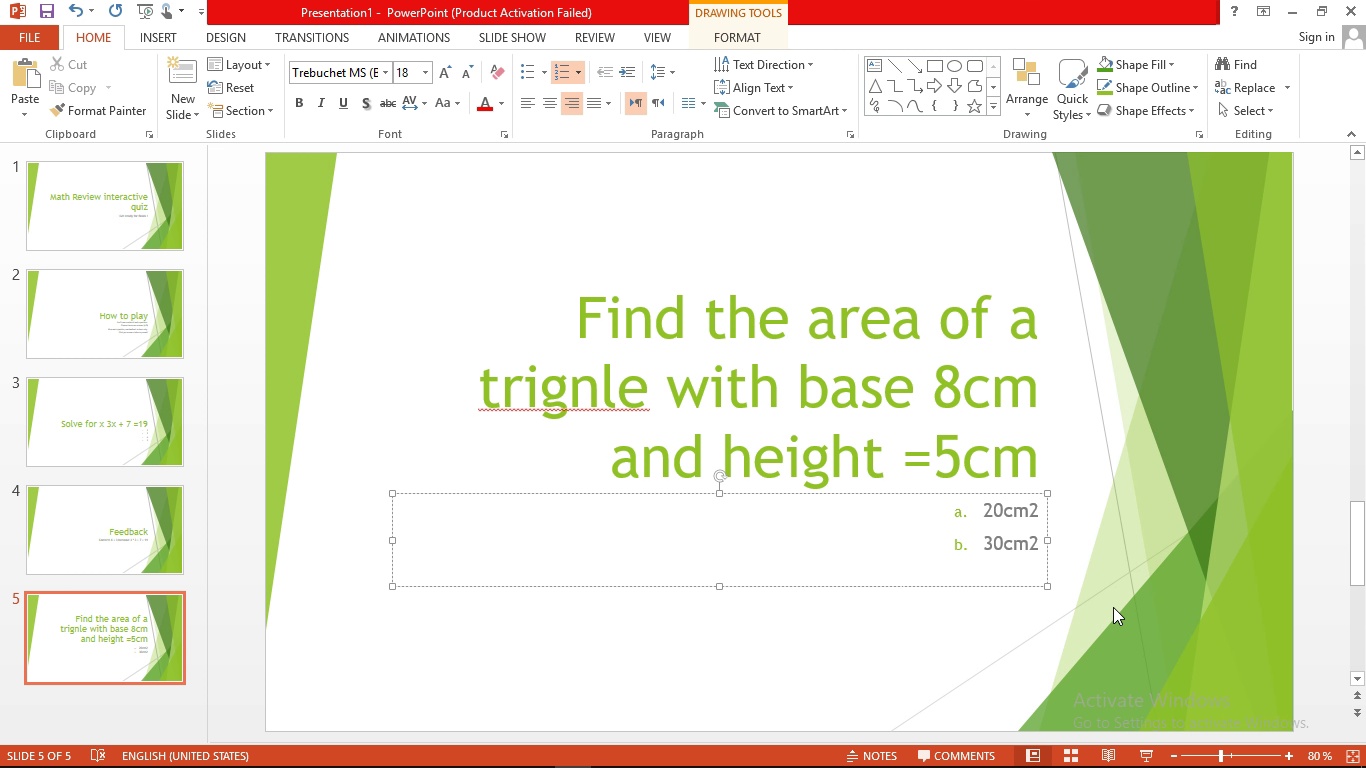 
key(Enter)
 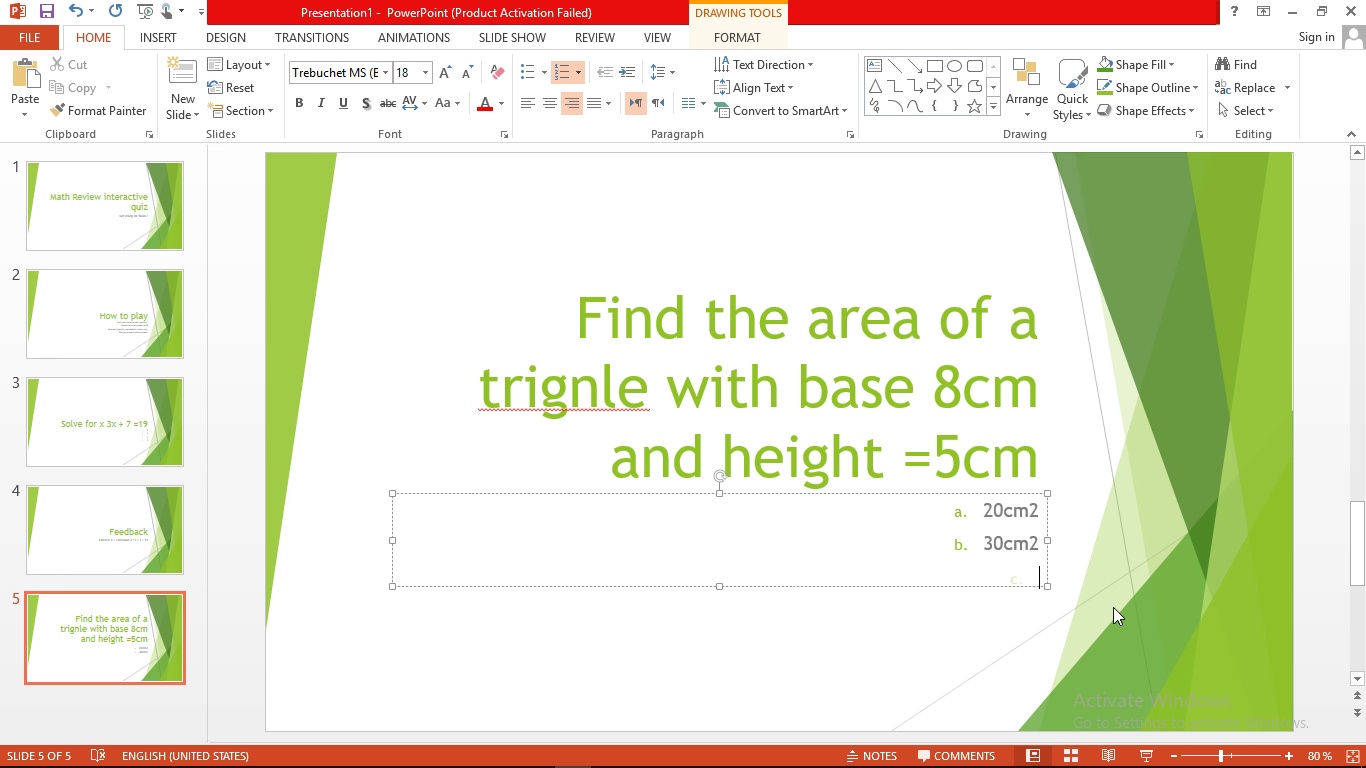 
type(40cm2)
 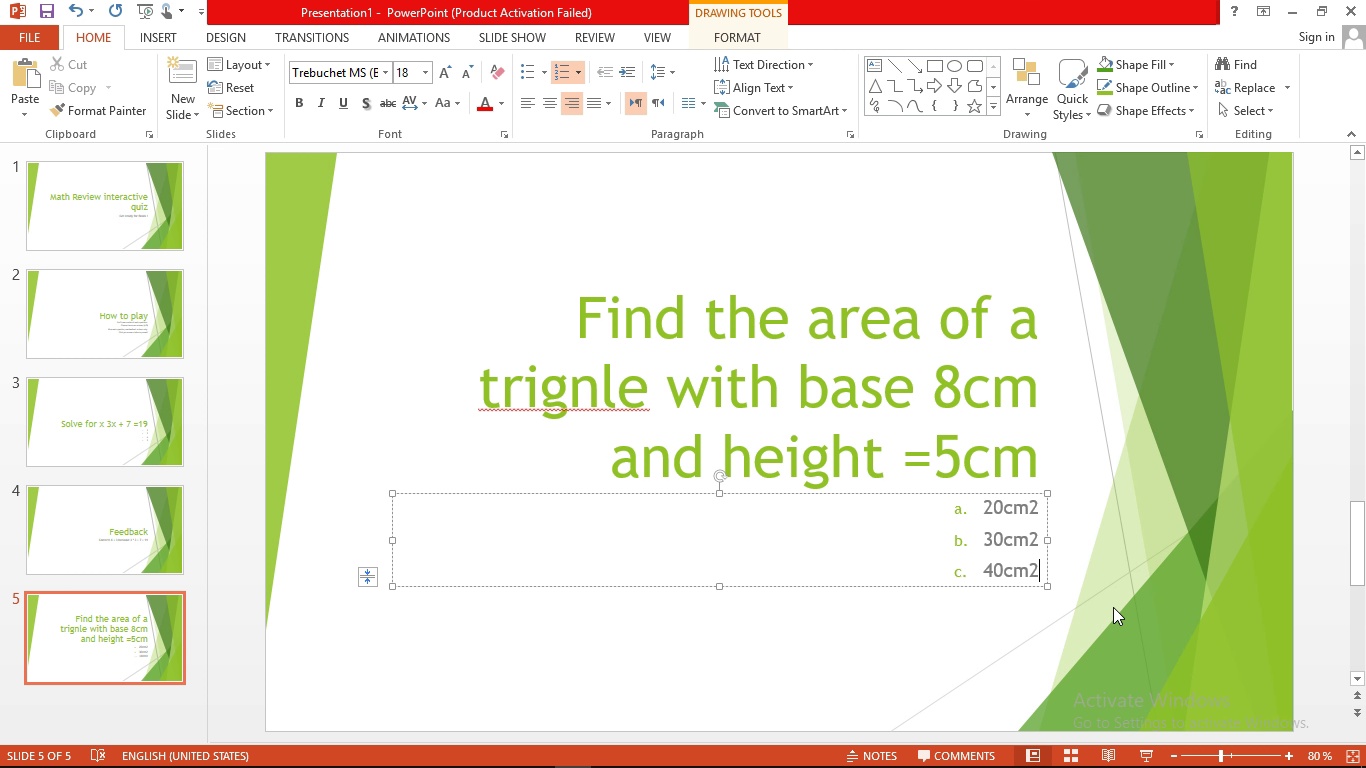 
key(Enter)
 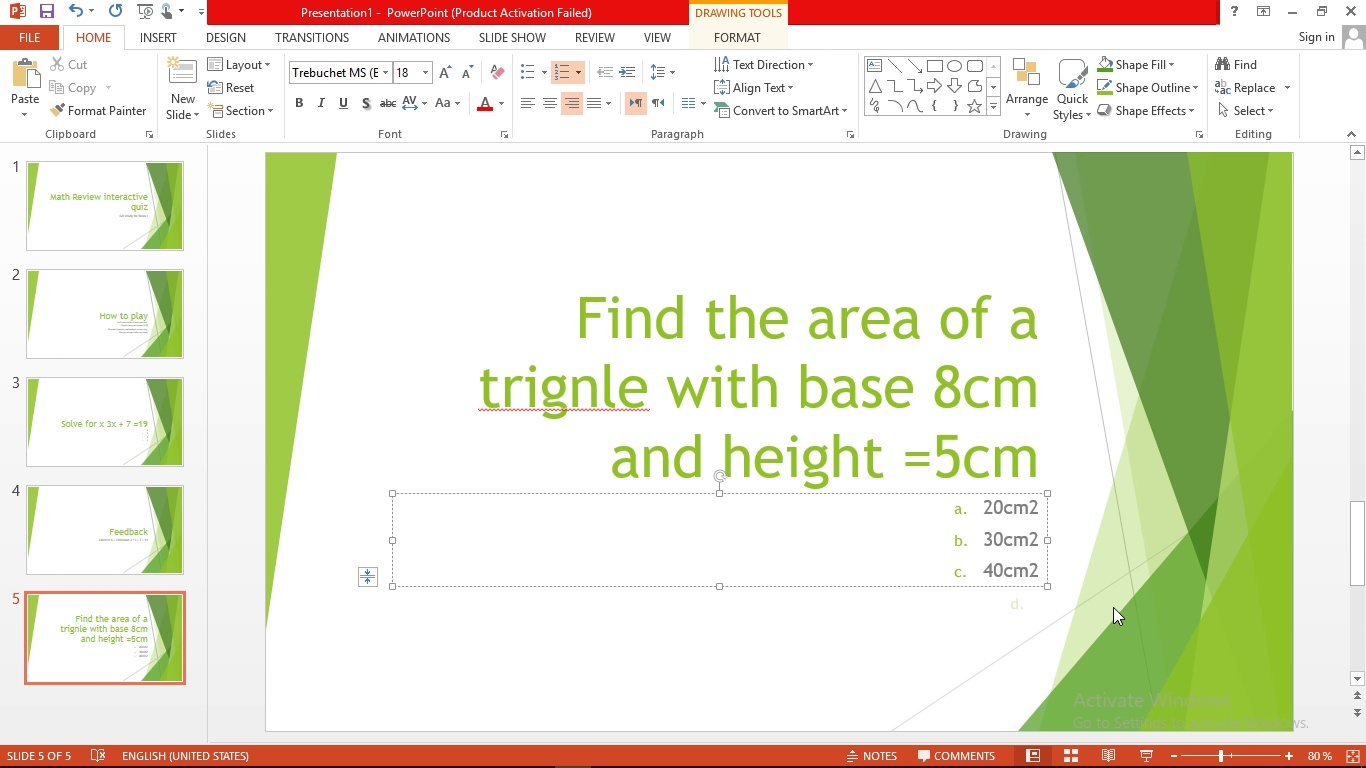 
type(50cm2)
 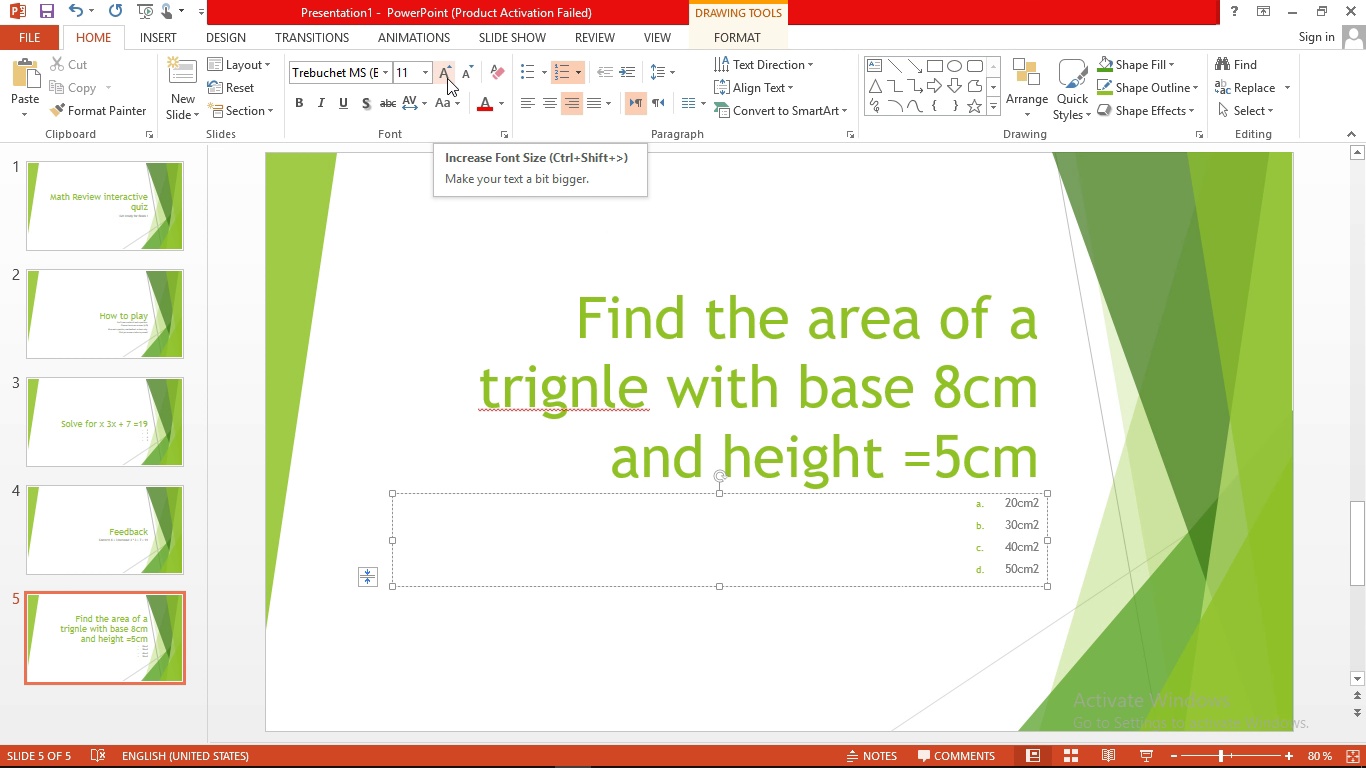 
wait(19.92)
 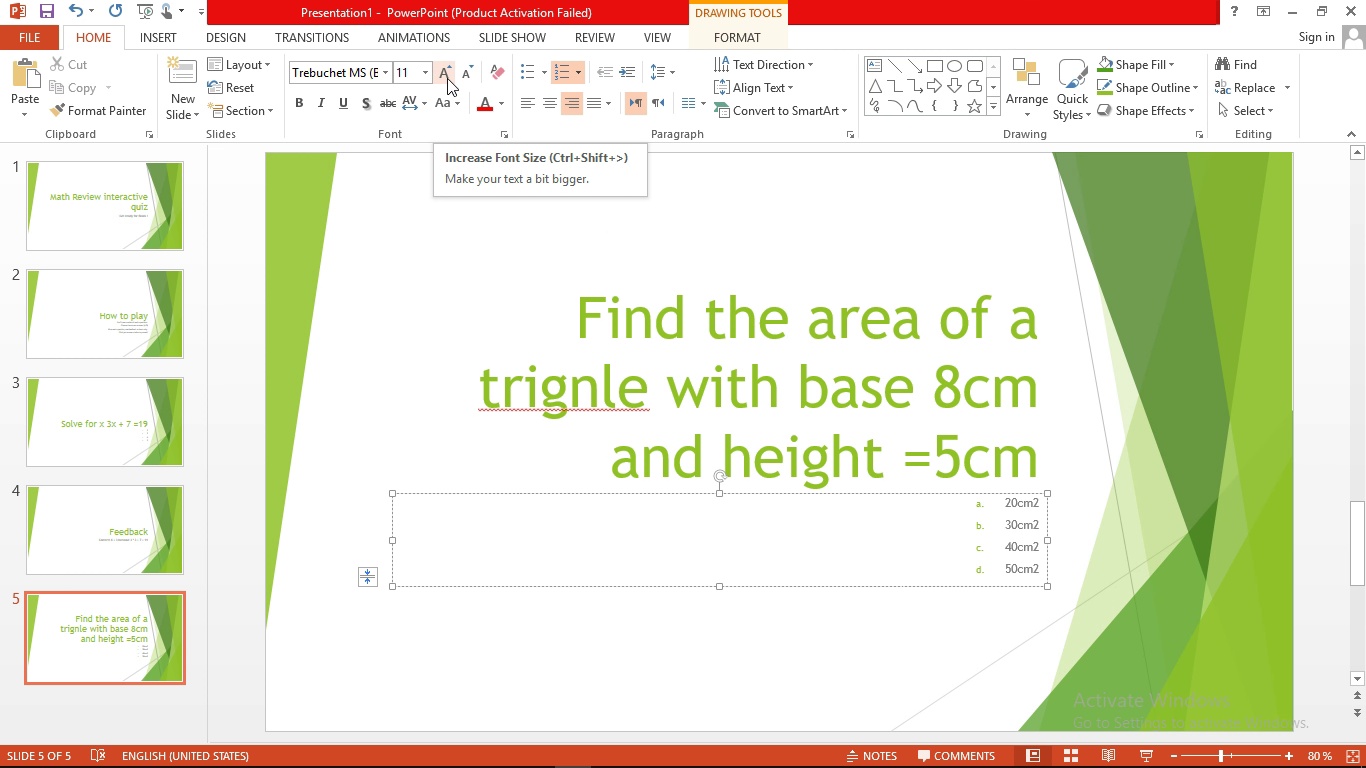 
mouse_move([556, 256])
 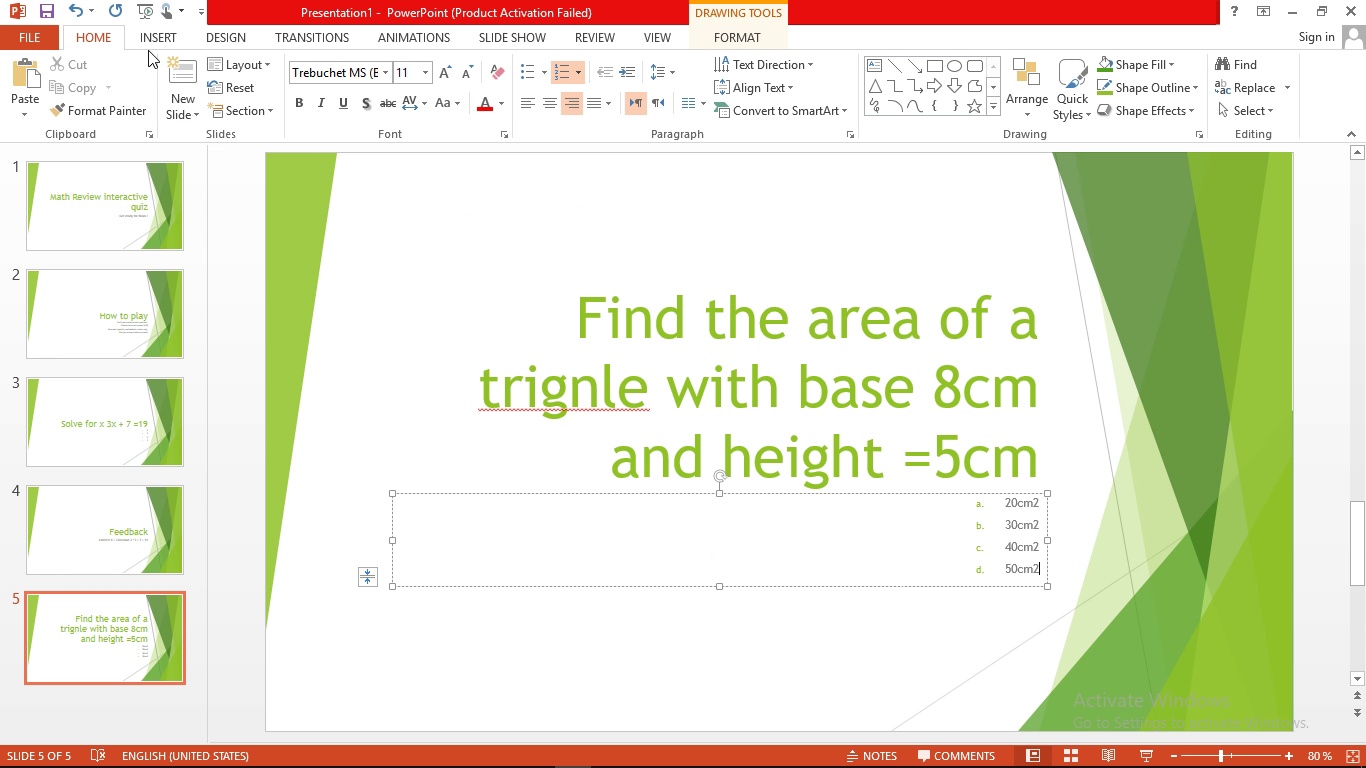 
left_click([154, 35])
 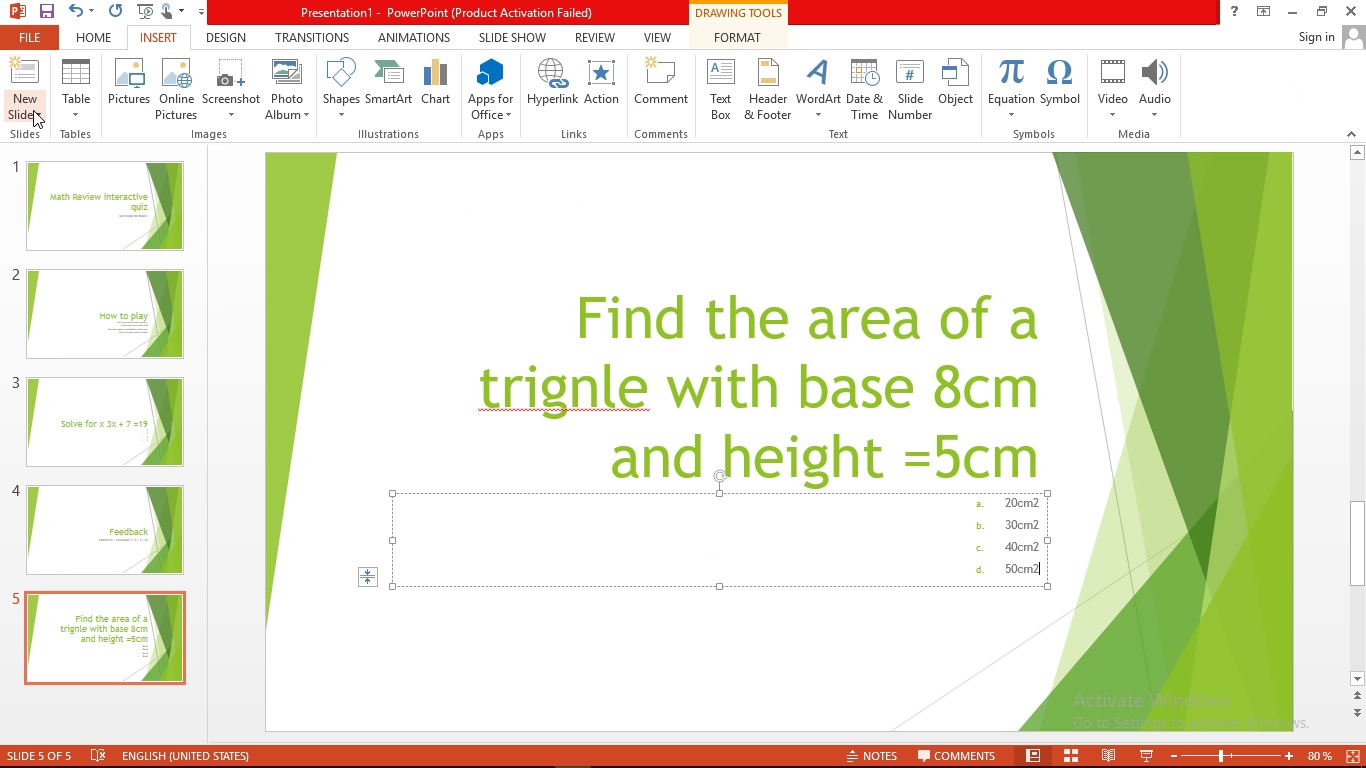 
left_click([19, 110])
 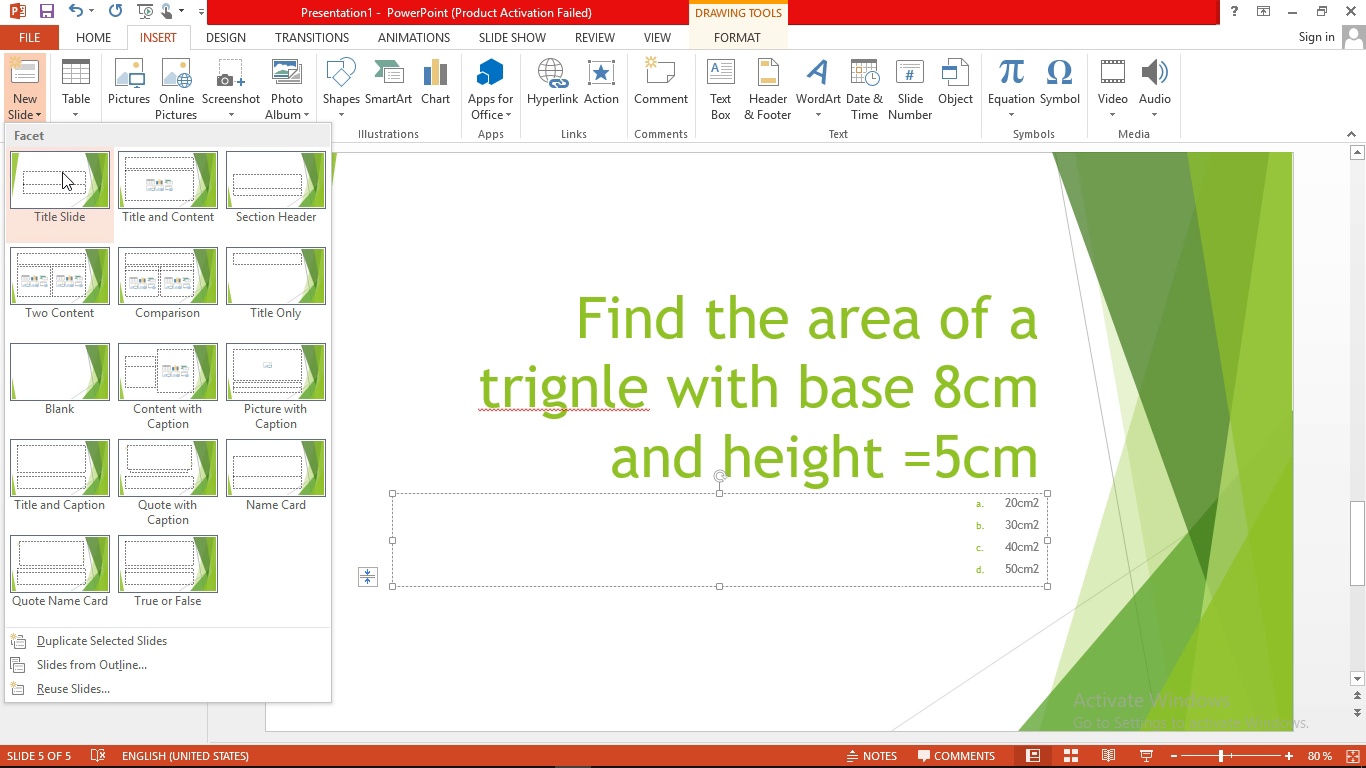 
left_click([62, 172])
 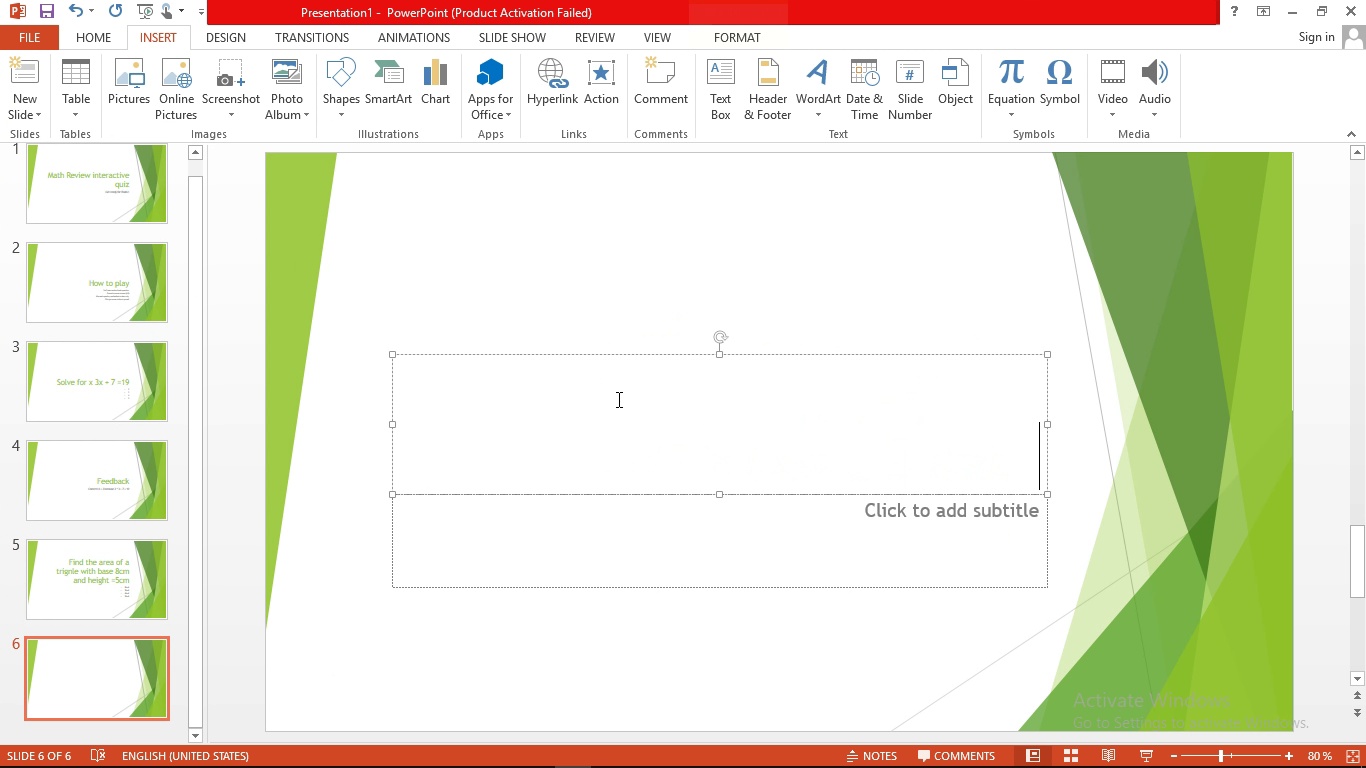 
left_click([617, 399])
 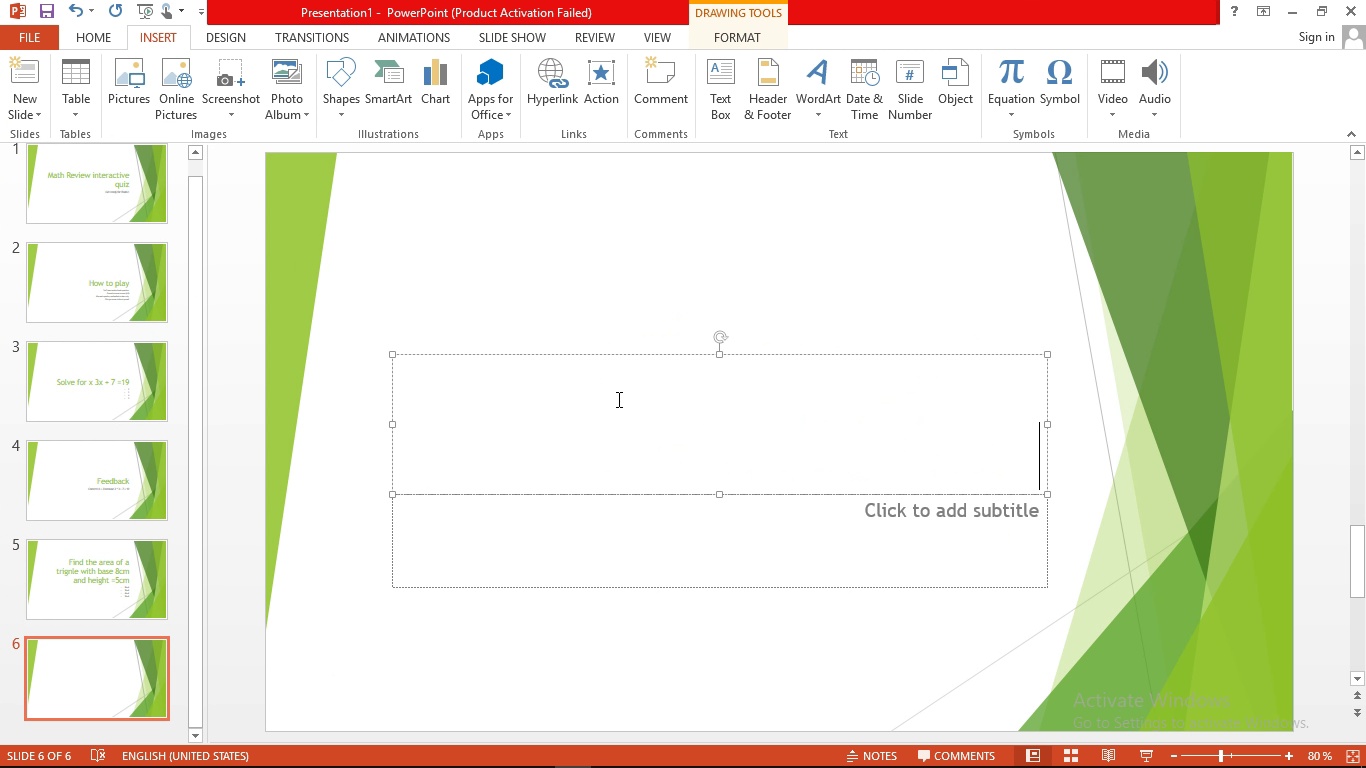 
type(feedback )
 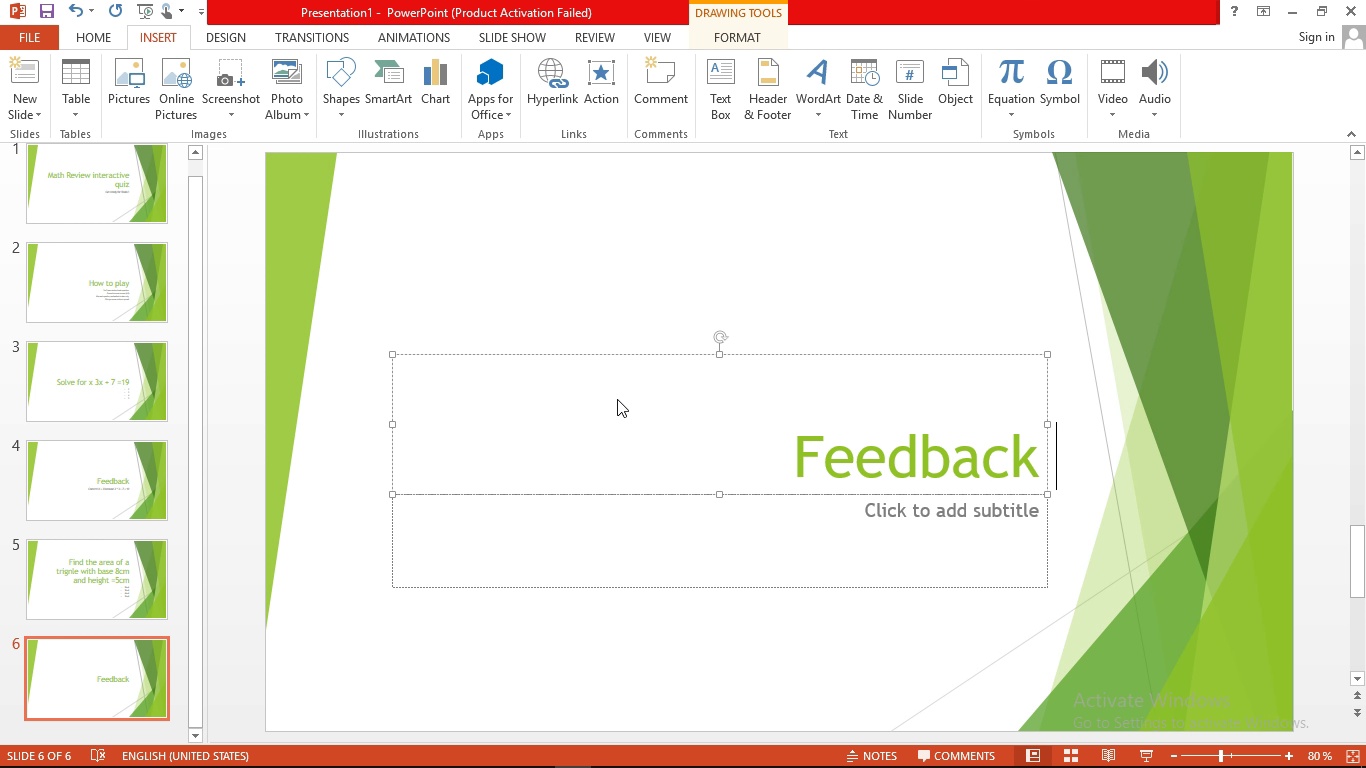 
left_click([663, 546])
 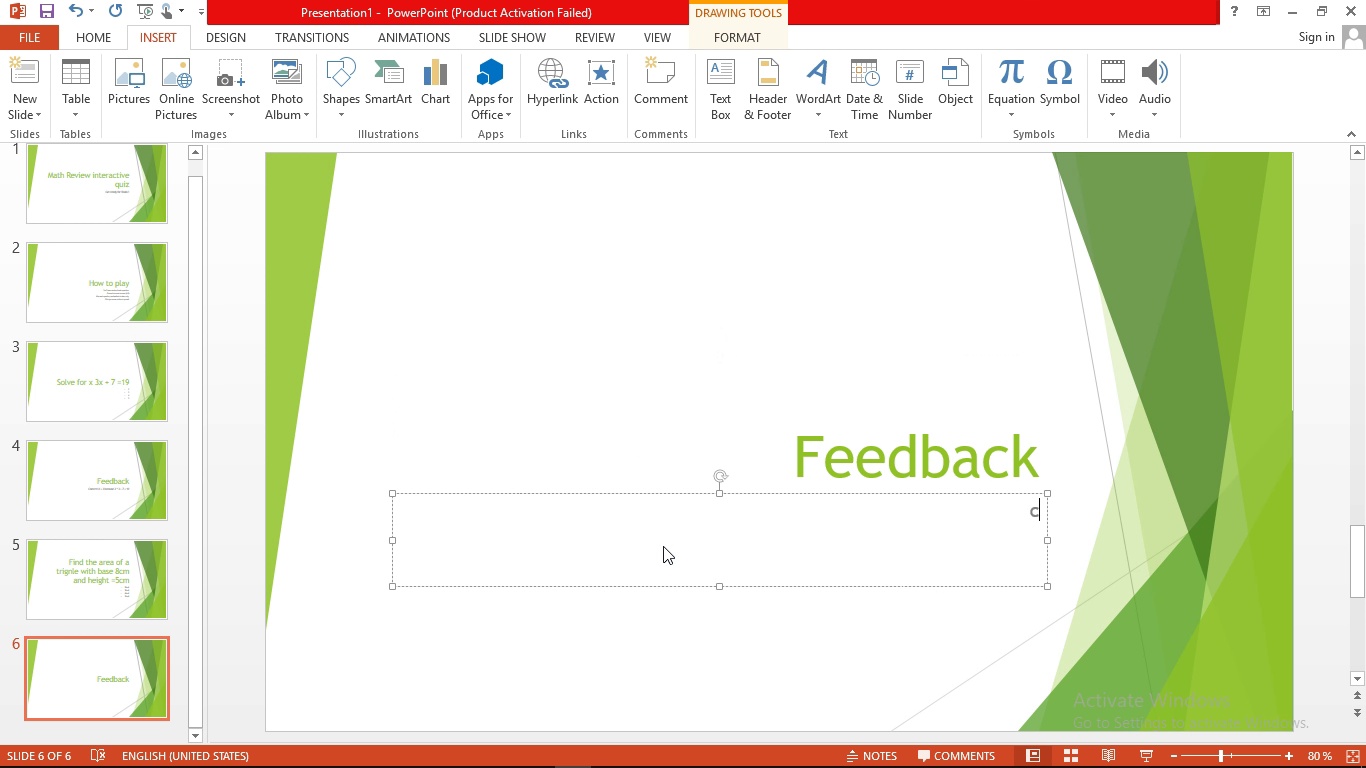 
type(correct )
key(Backspace)
type(! Area = 1/2 )
 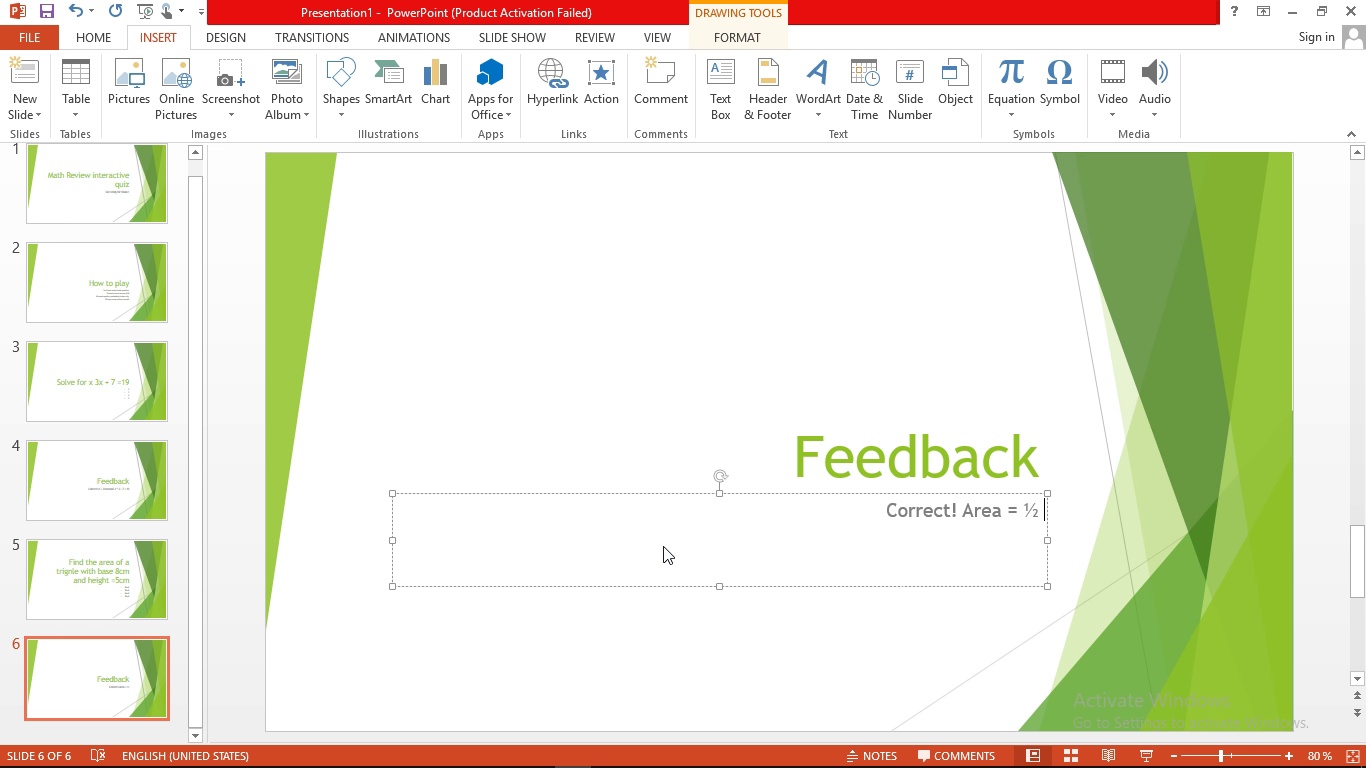 
key(Shift+X)
 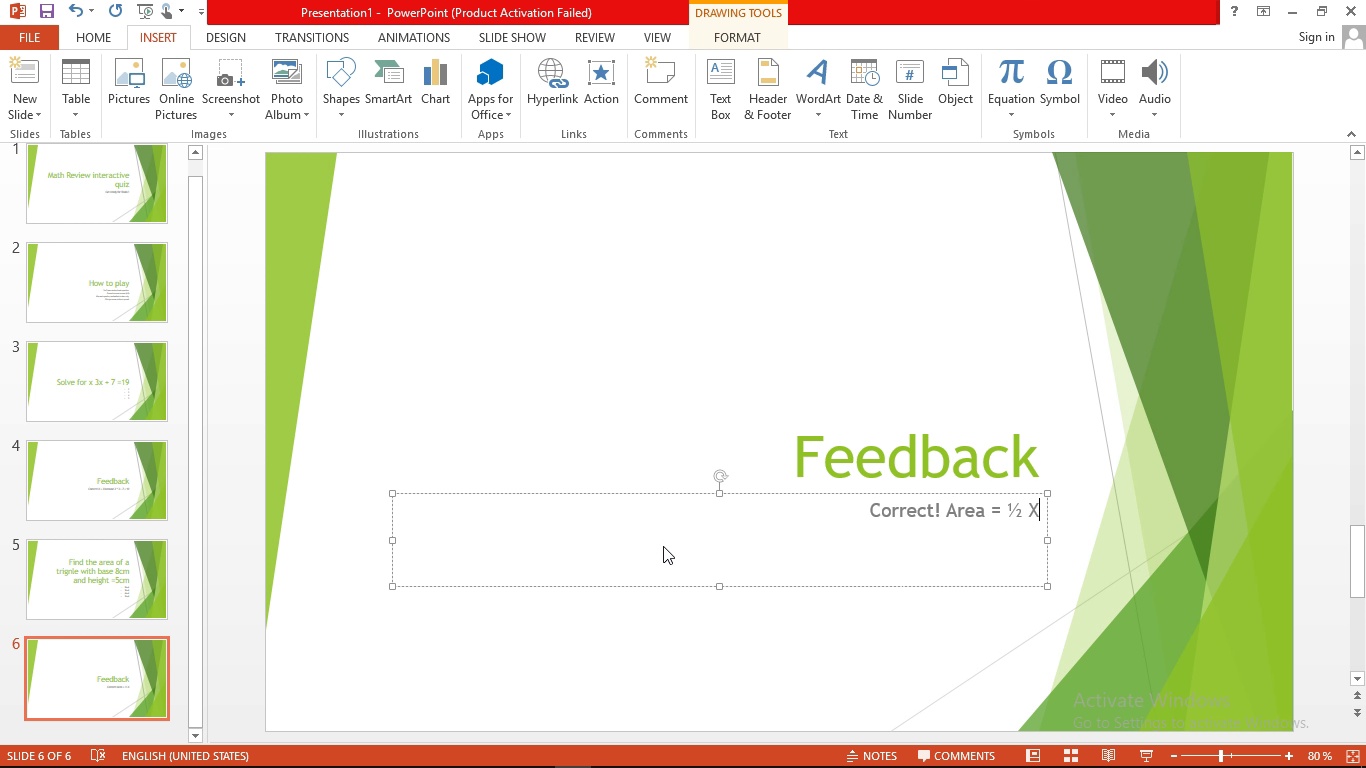 
key(Space)
 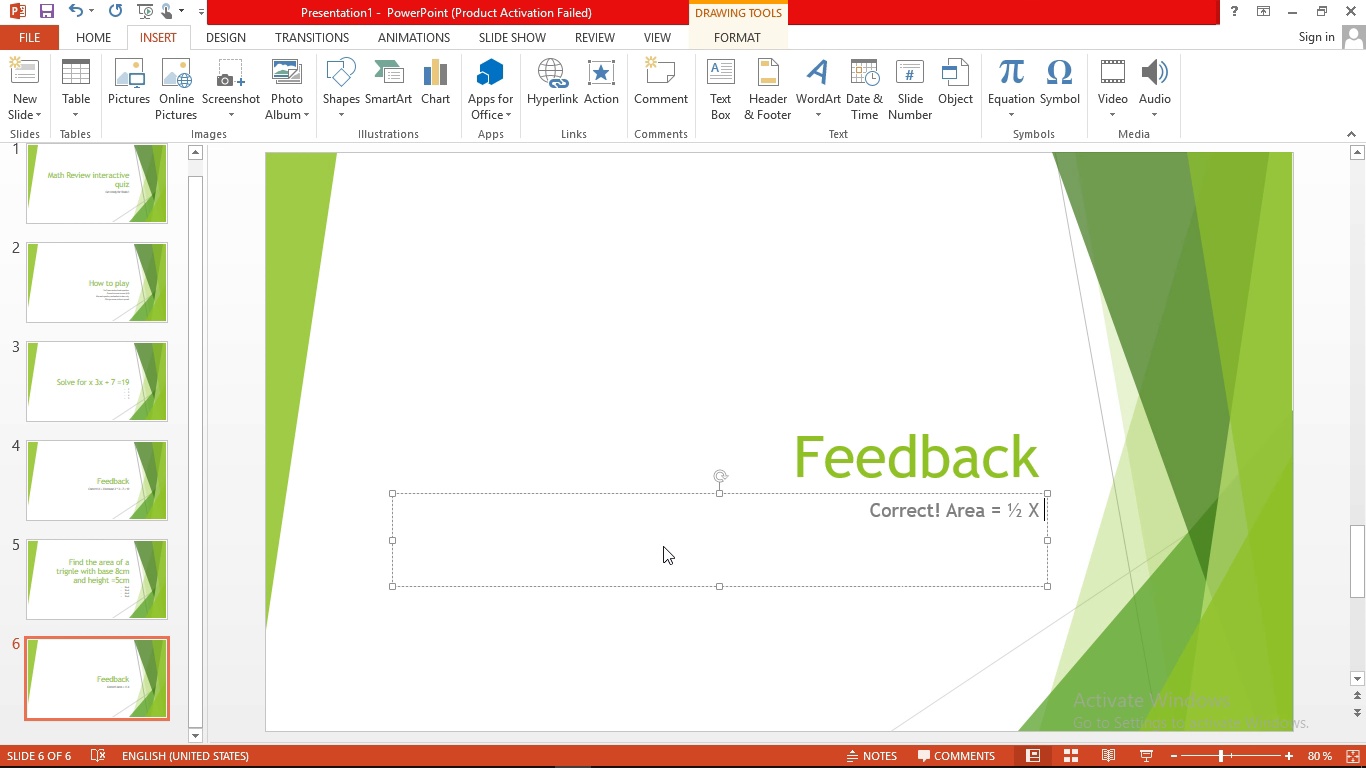 
key(8)
 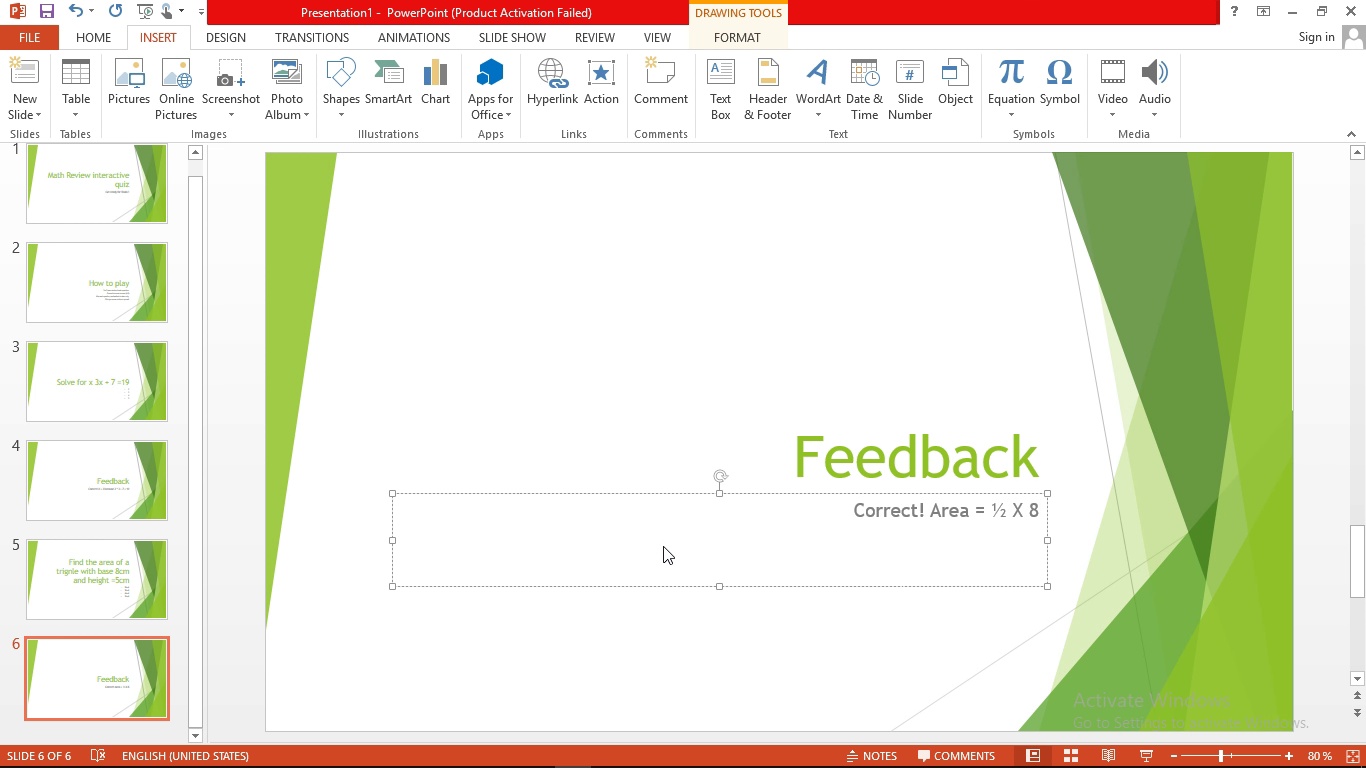 
key(Space)
 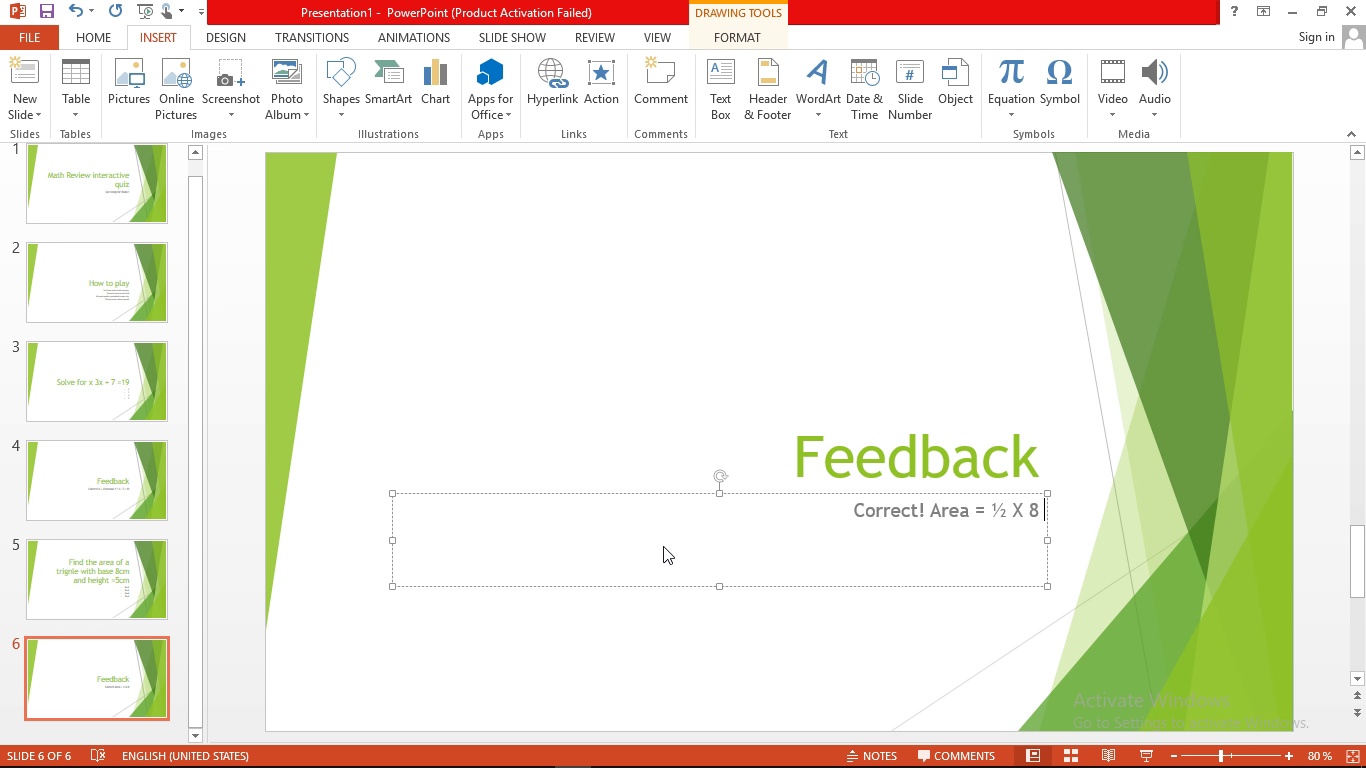 
key(Shift+X)
 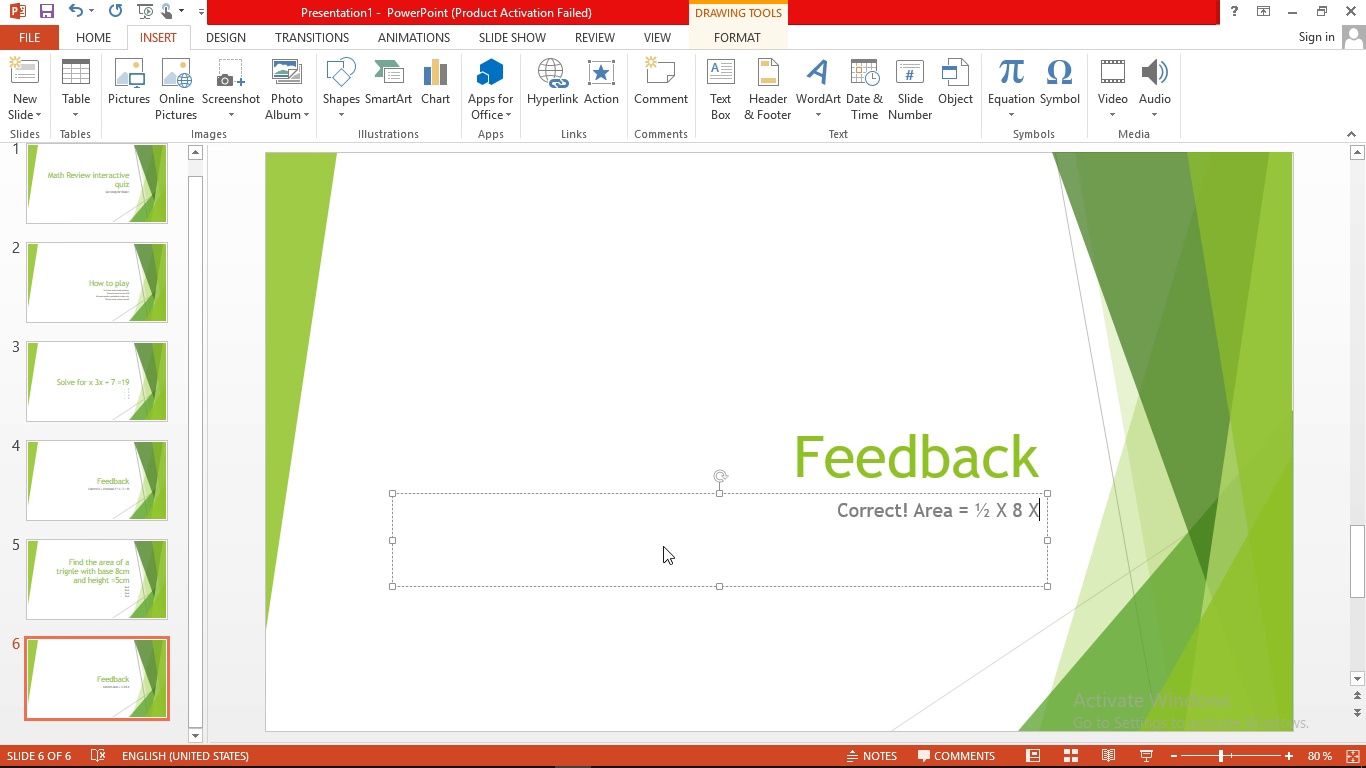 
key(Backspace)
 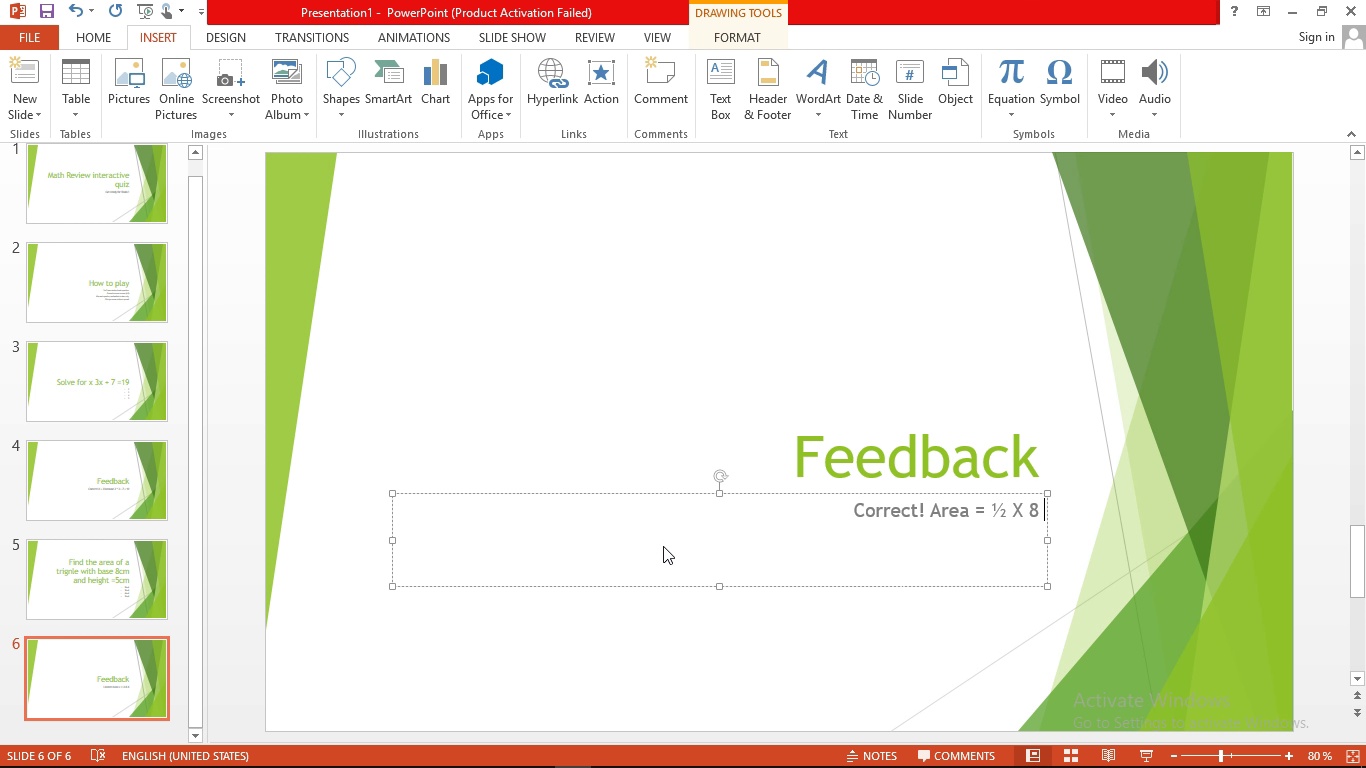 
key(X)
 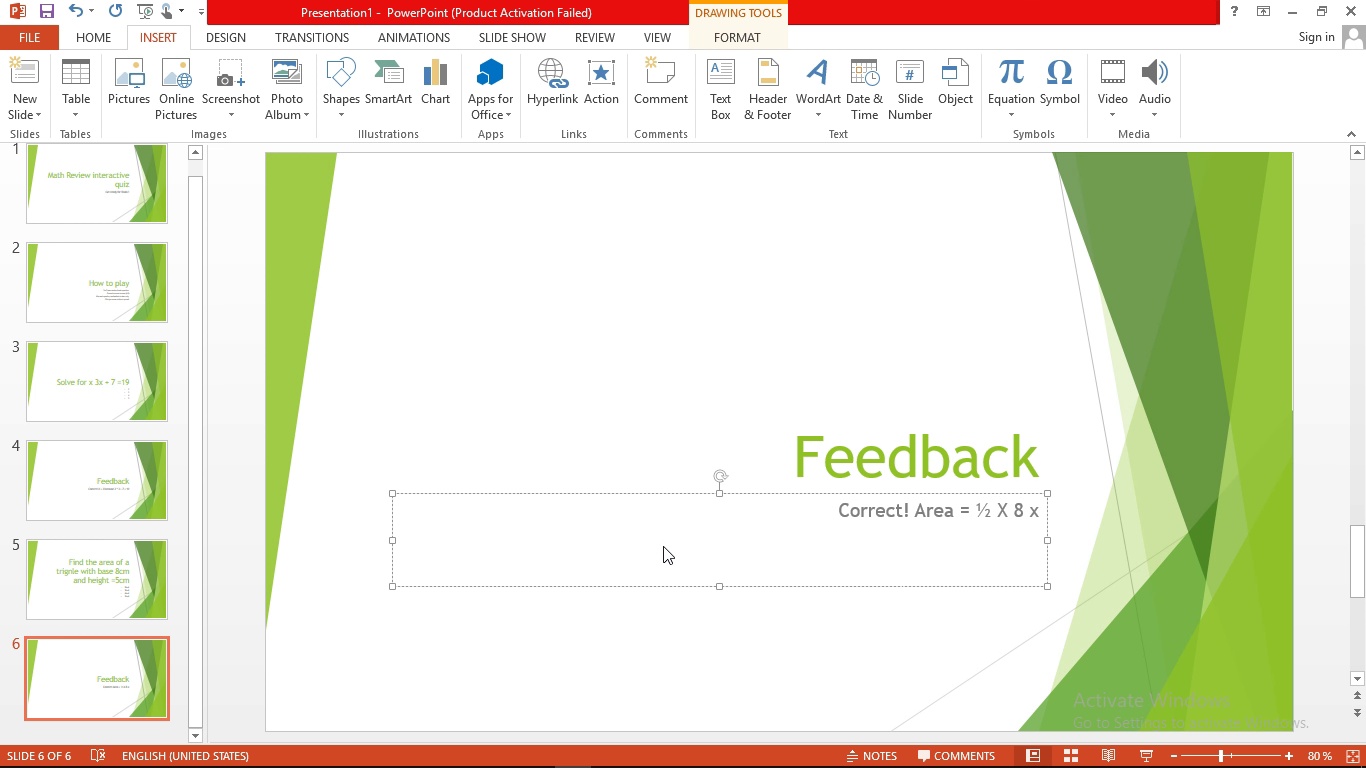 
key(ArrowLeft)
 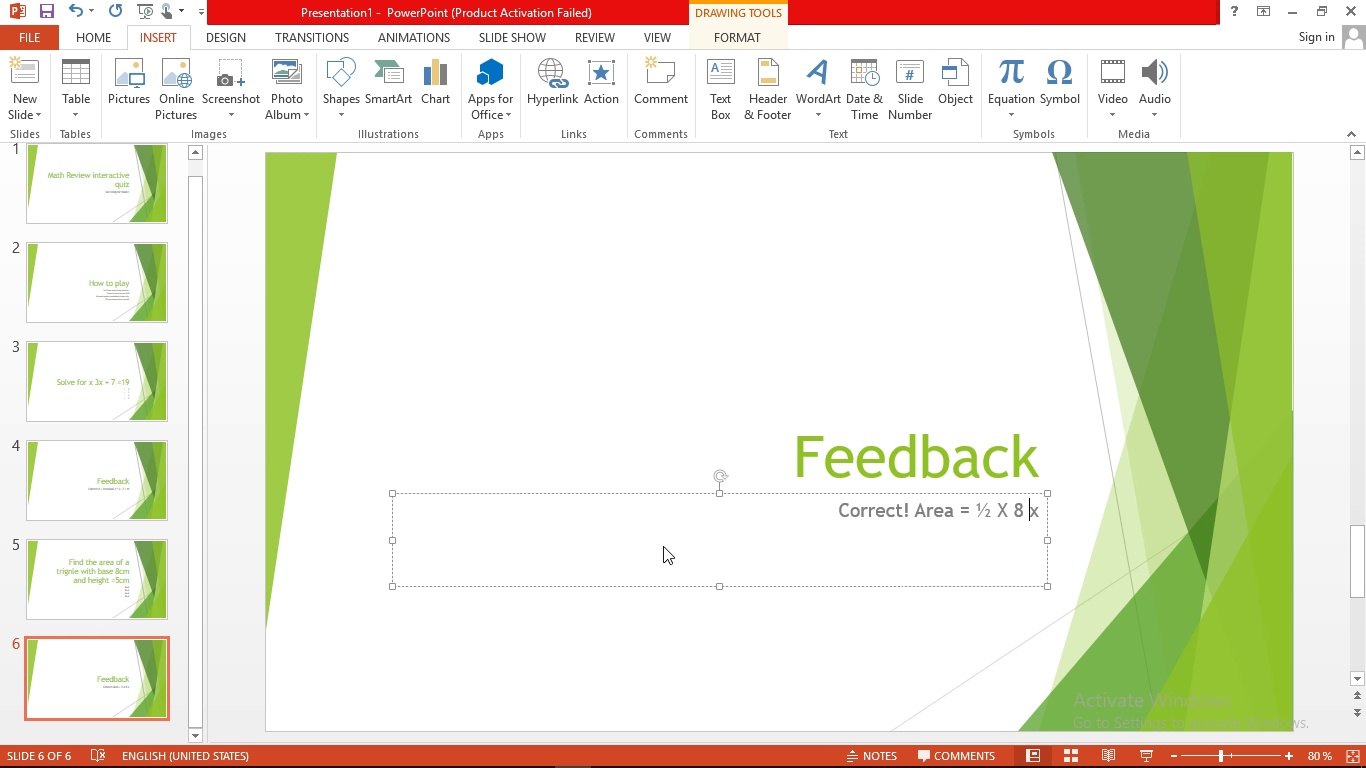 
key(ArrowLeft)
 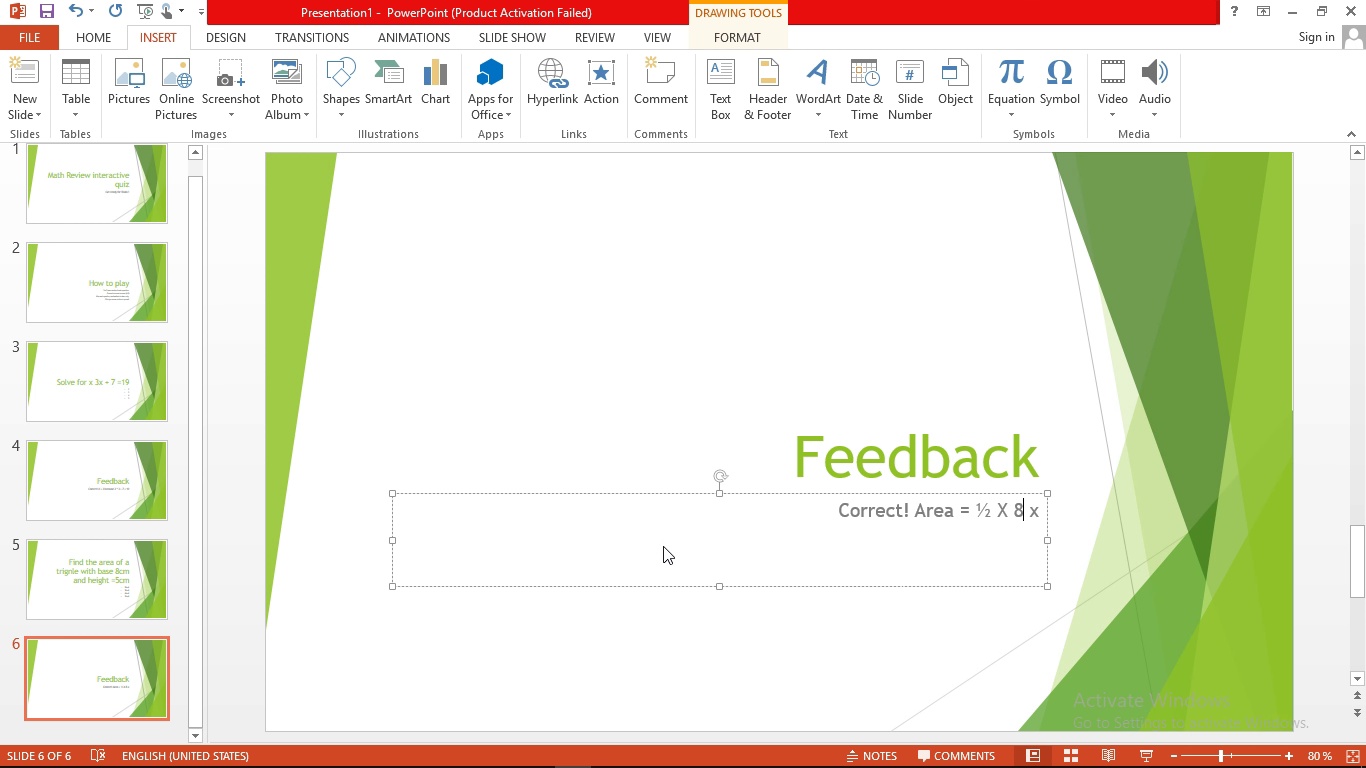 
key(ArrowLeft)
 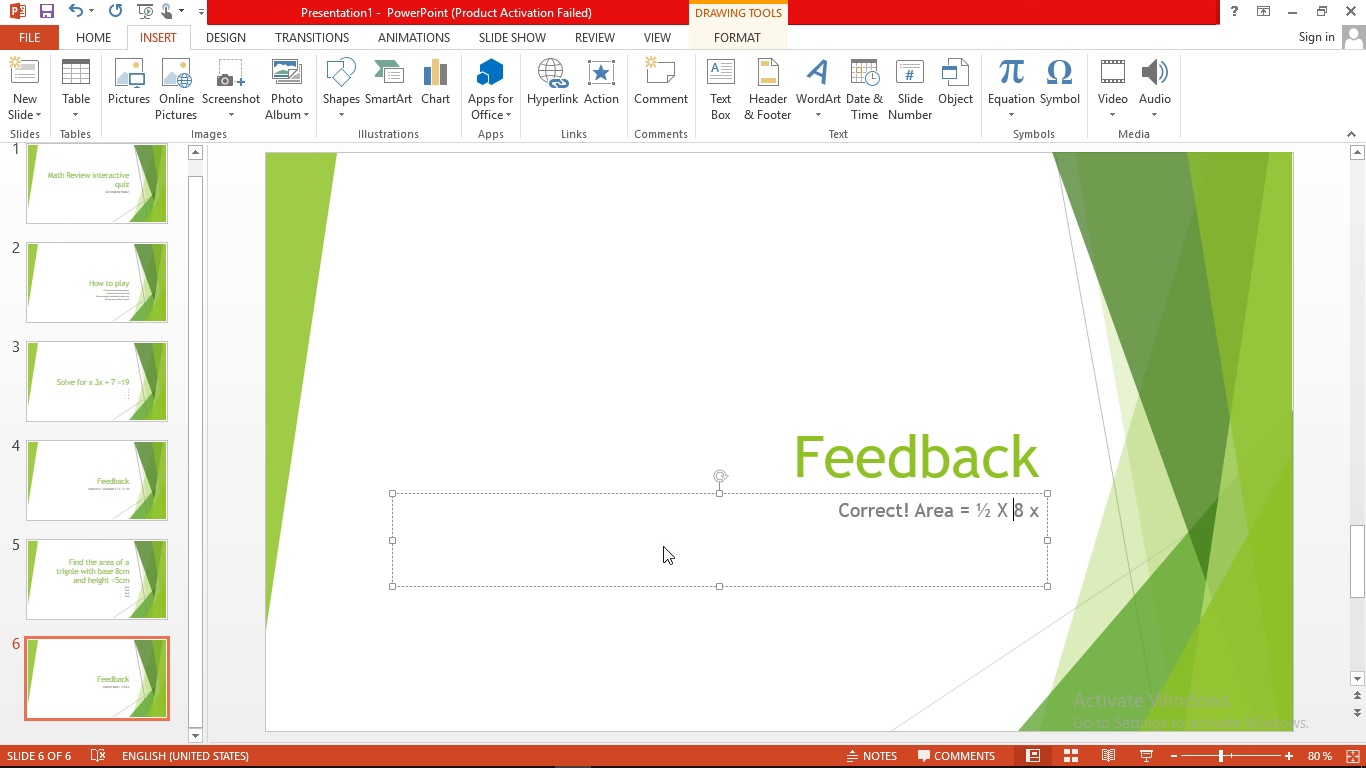 
key(ArrowLeft)
 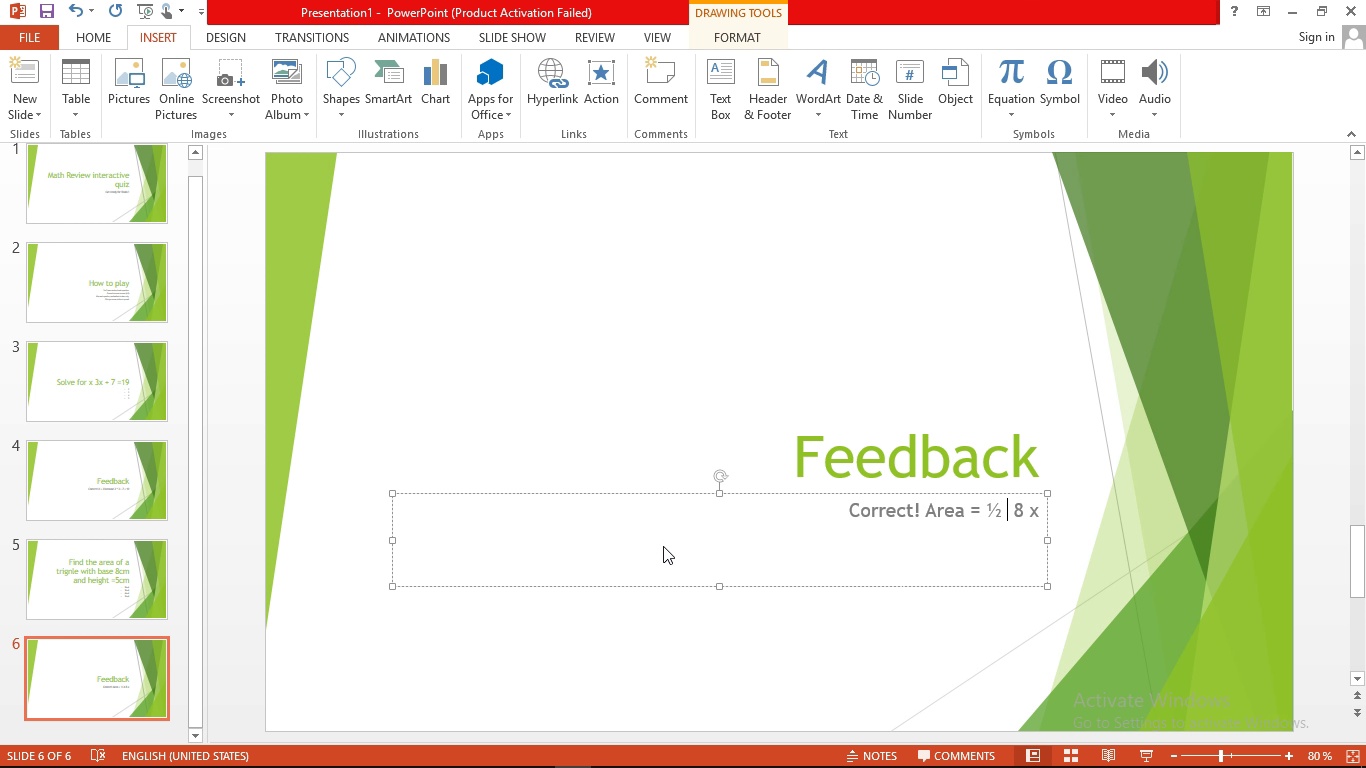 
key(Backspace)
 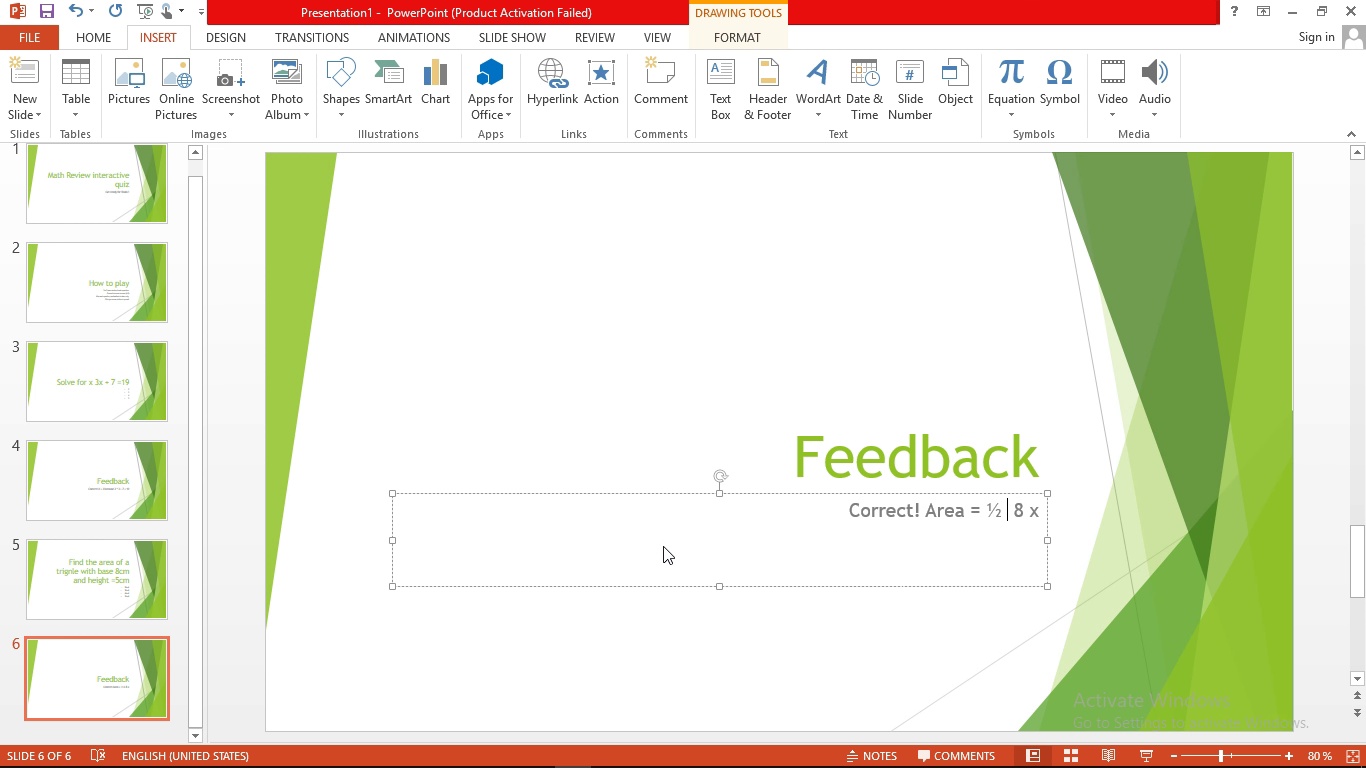 
key(X)
 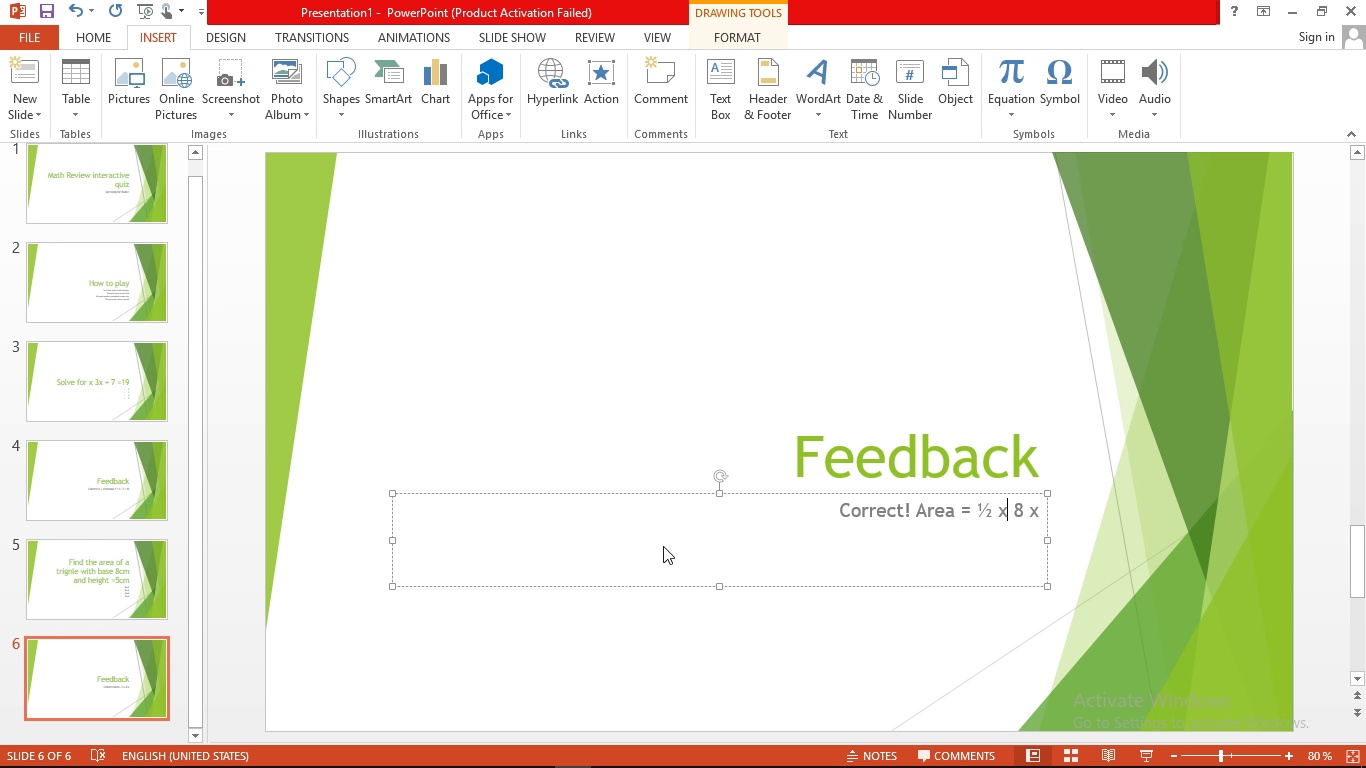 
hold_key(key=ArrowRight, duration=0.37)
 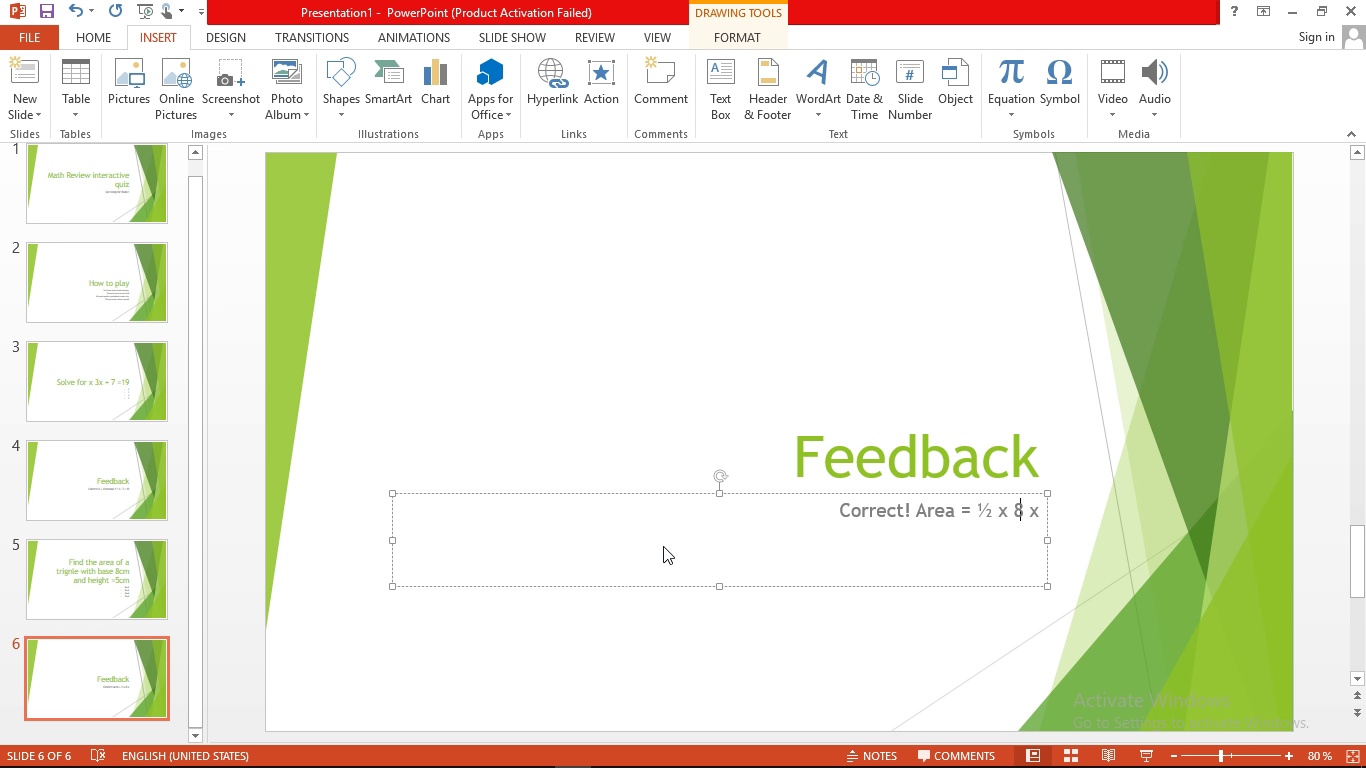 
key(ArrowRight)
 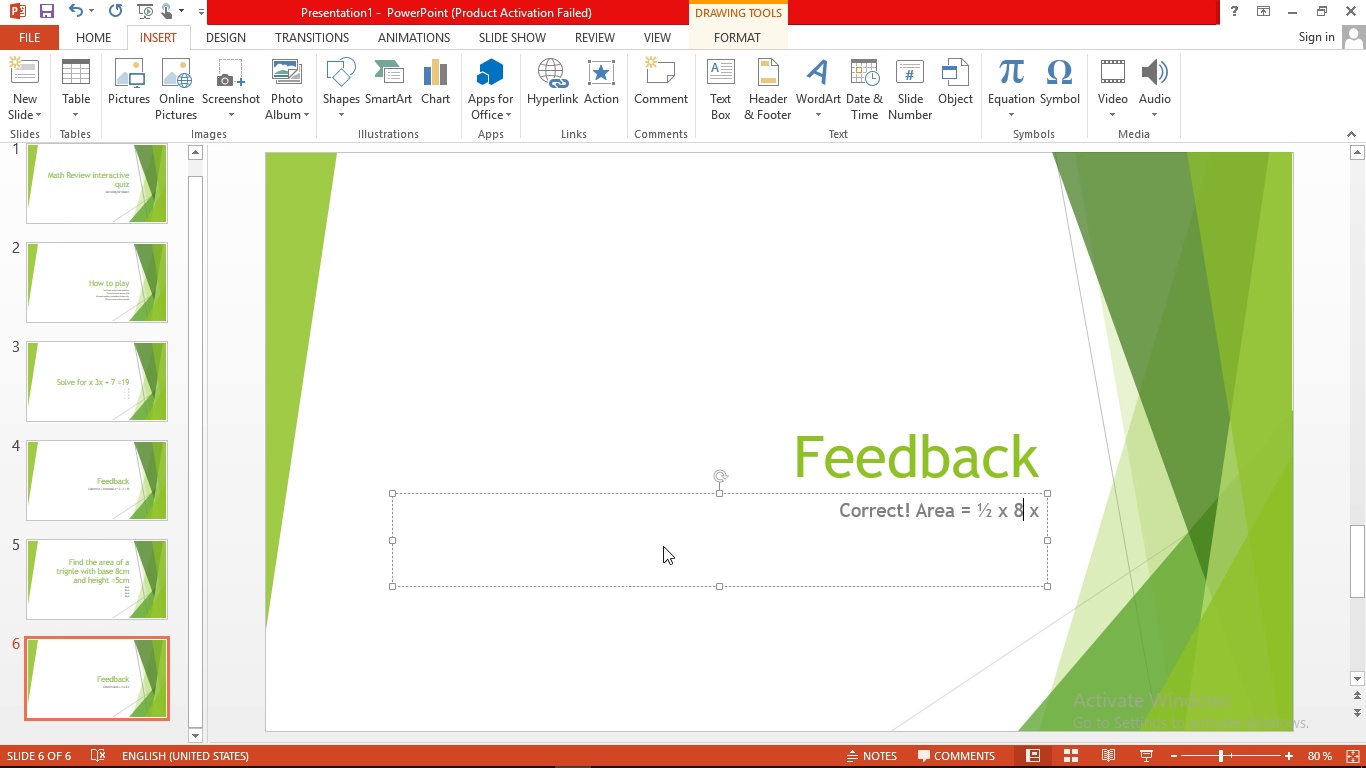 
key(ArrowRight)
 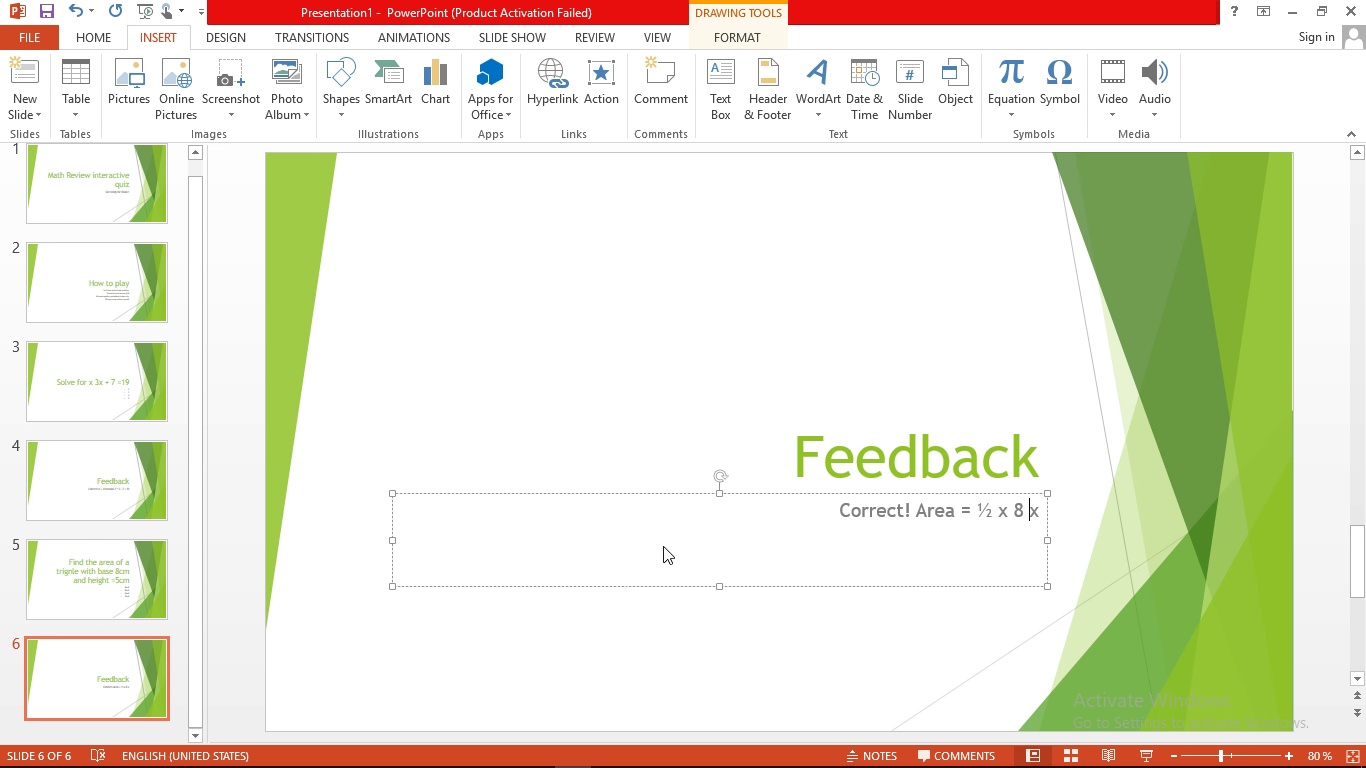 
key(ArrowRight)
 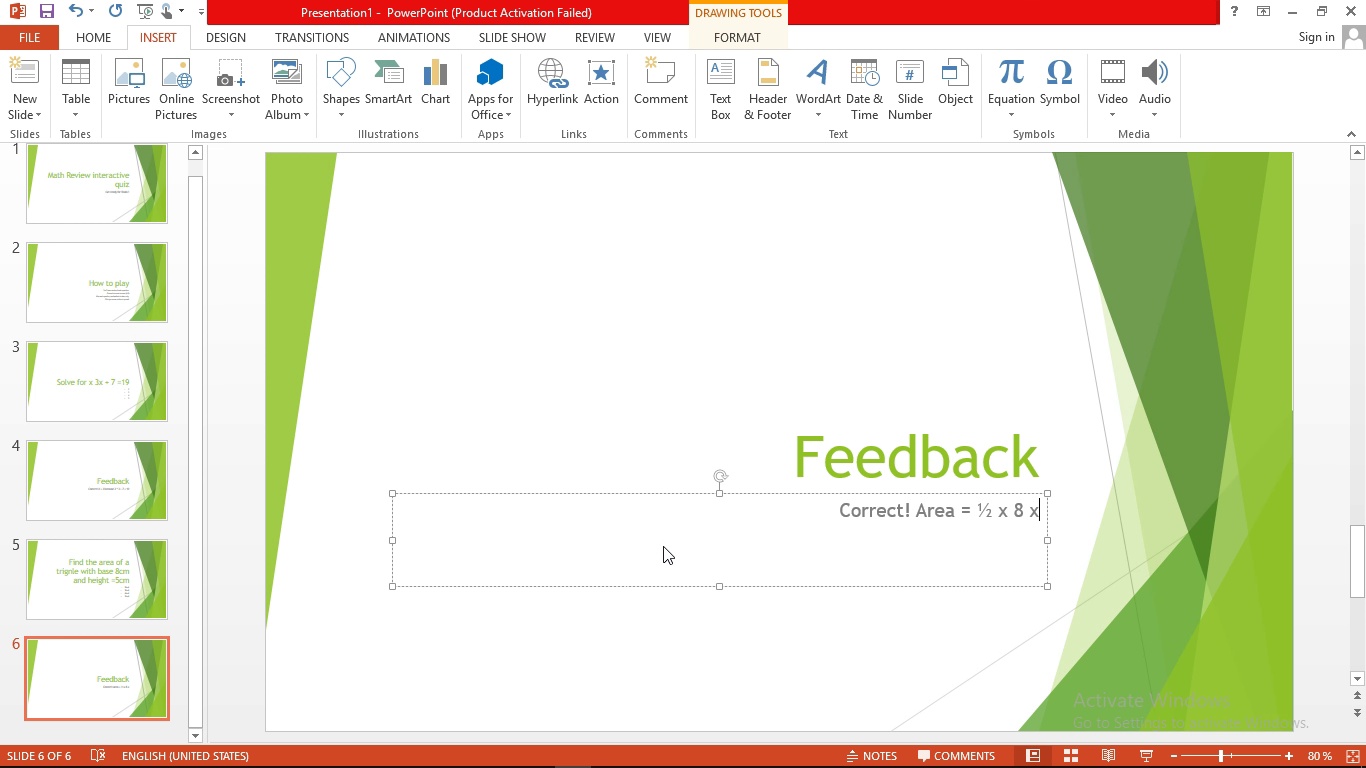 
key(Space)
 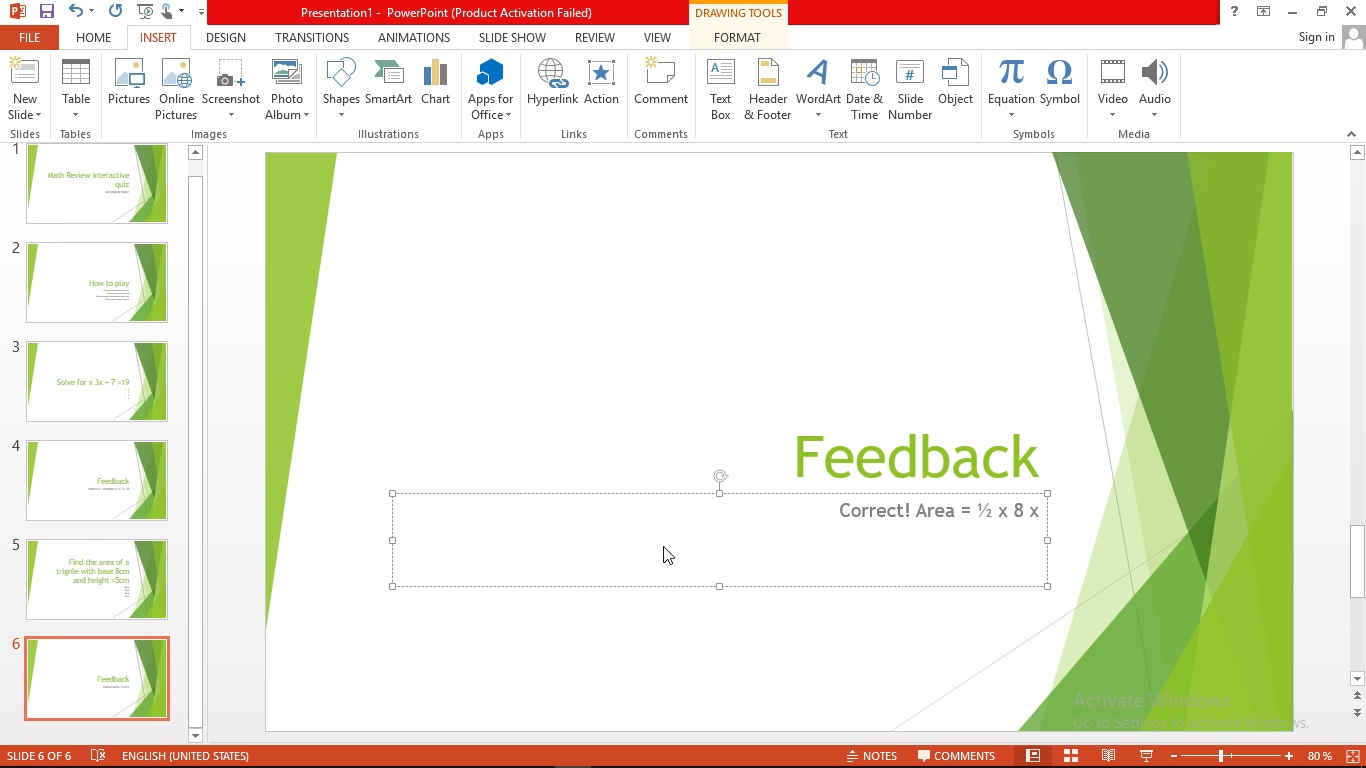 
type(5 =20cm2)
 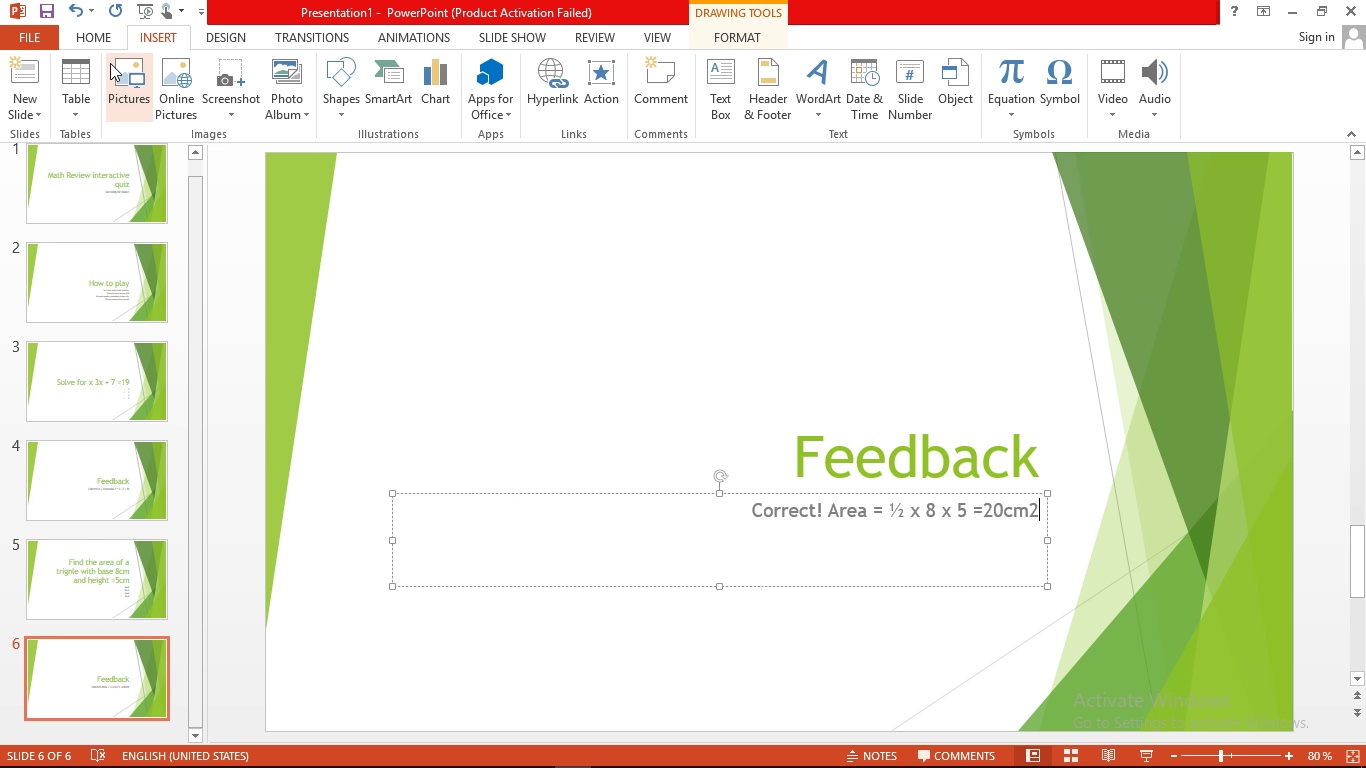 
wait(6.15)
 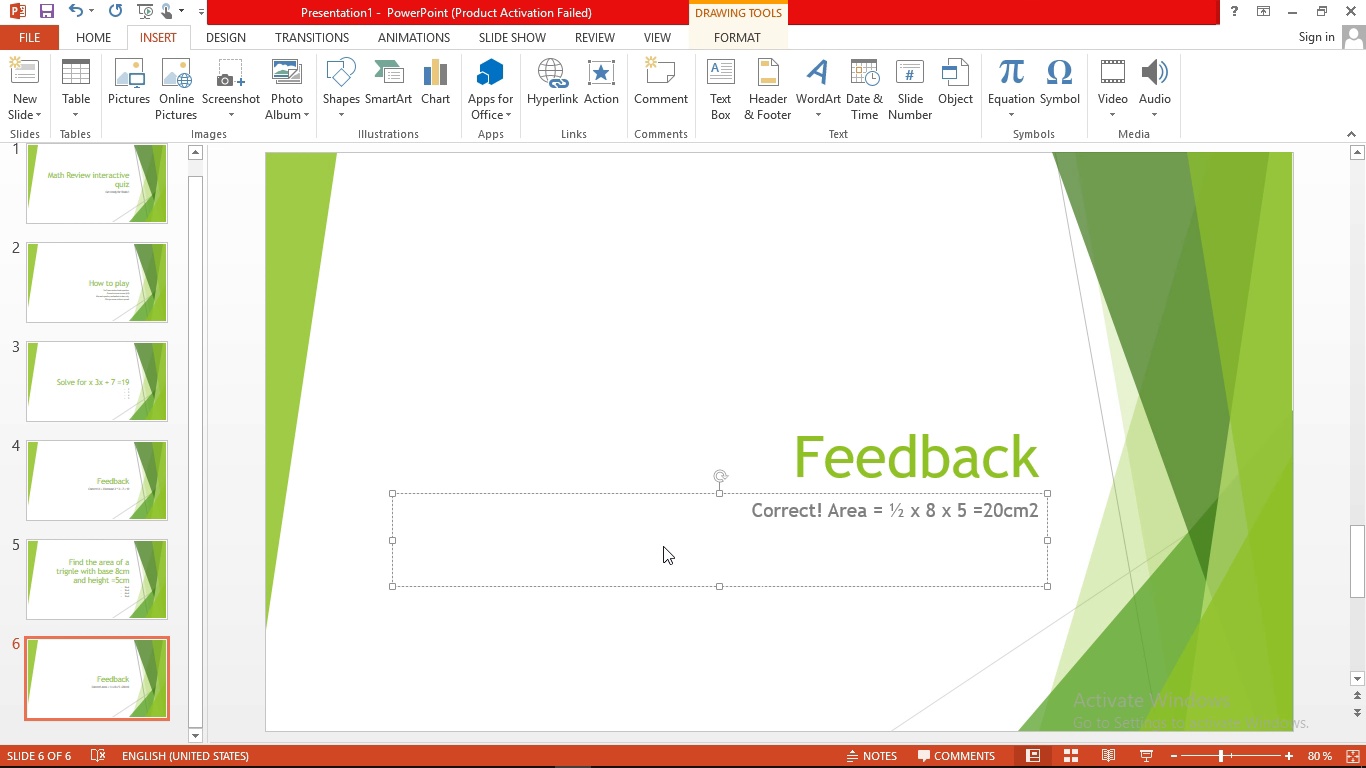 
left_click([34, 107])
 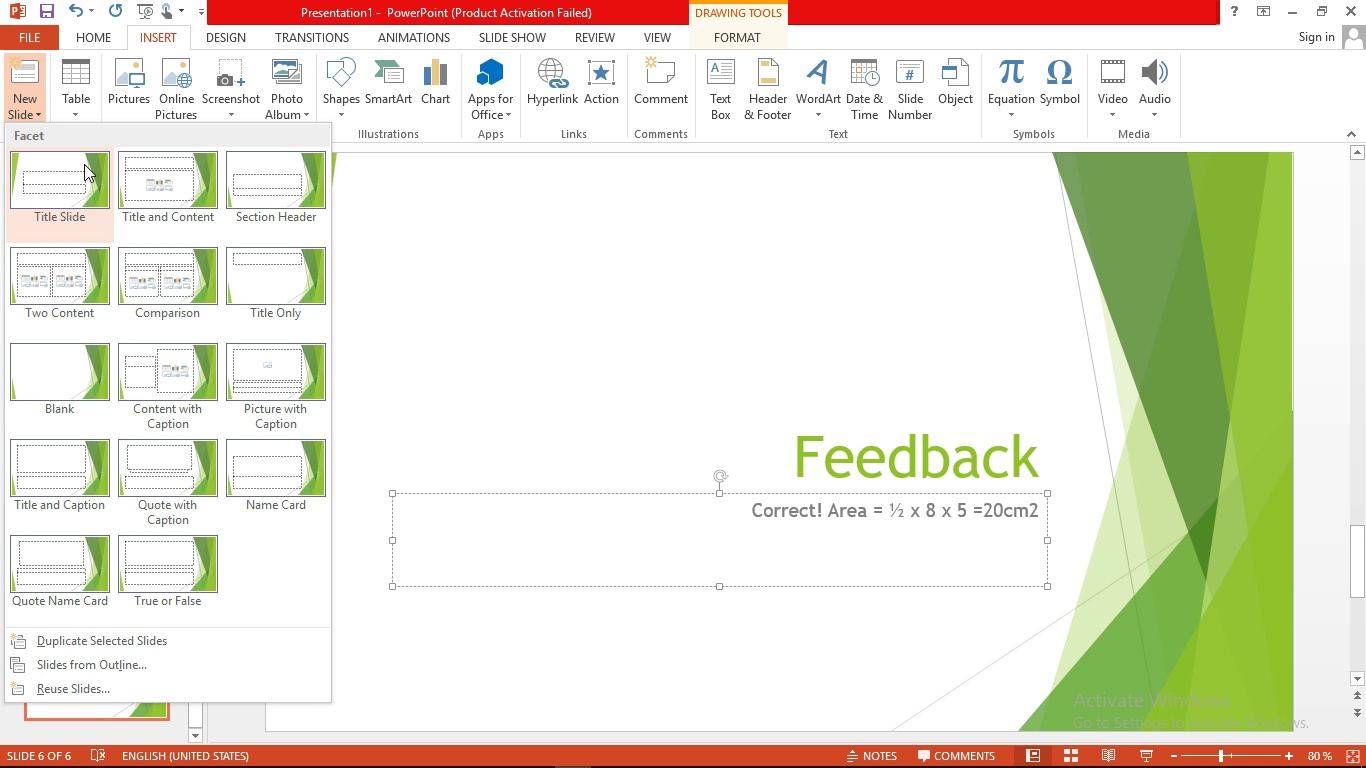 
left_click([77, 202])
 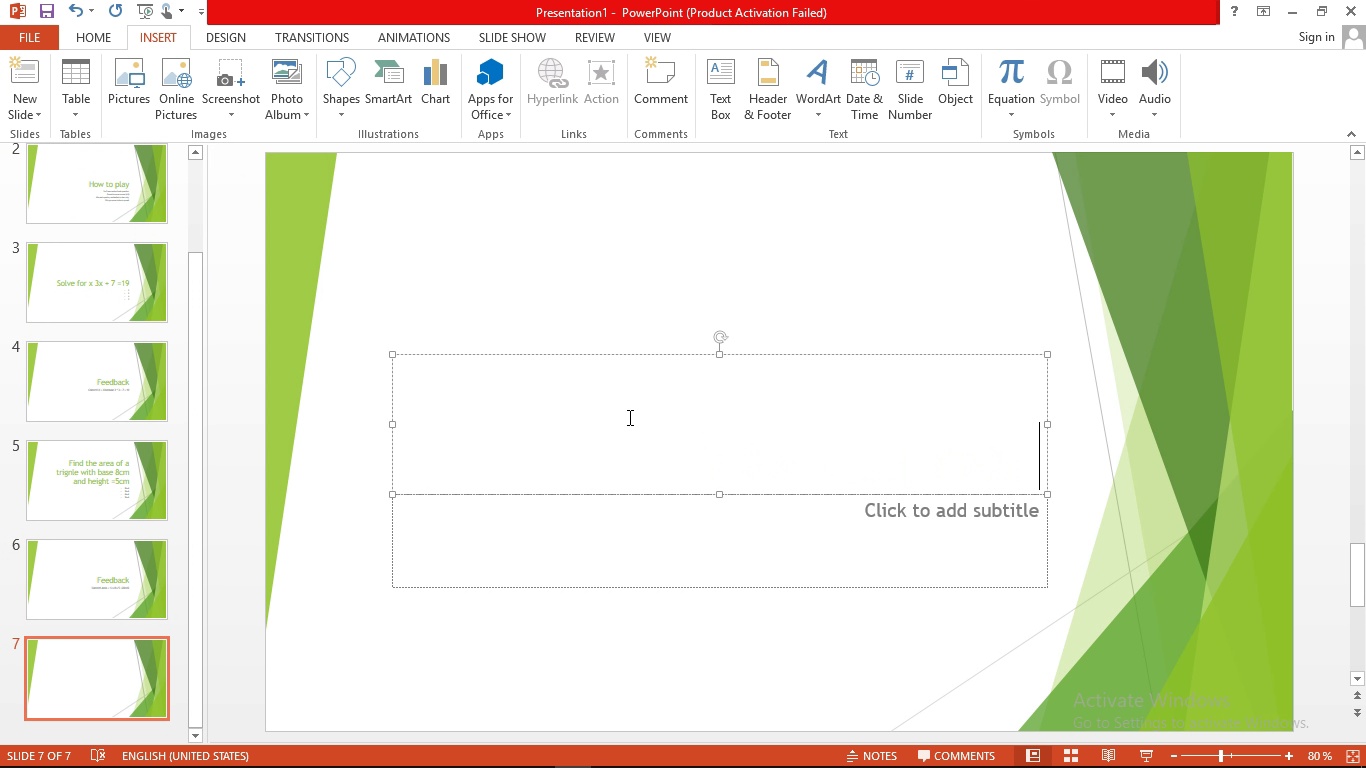 
left_click([628, 417])
 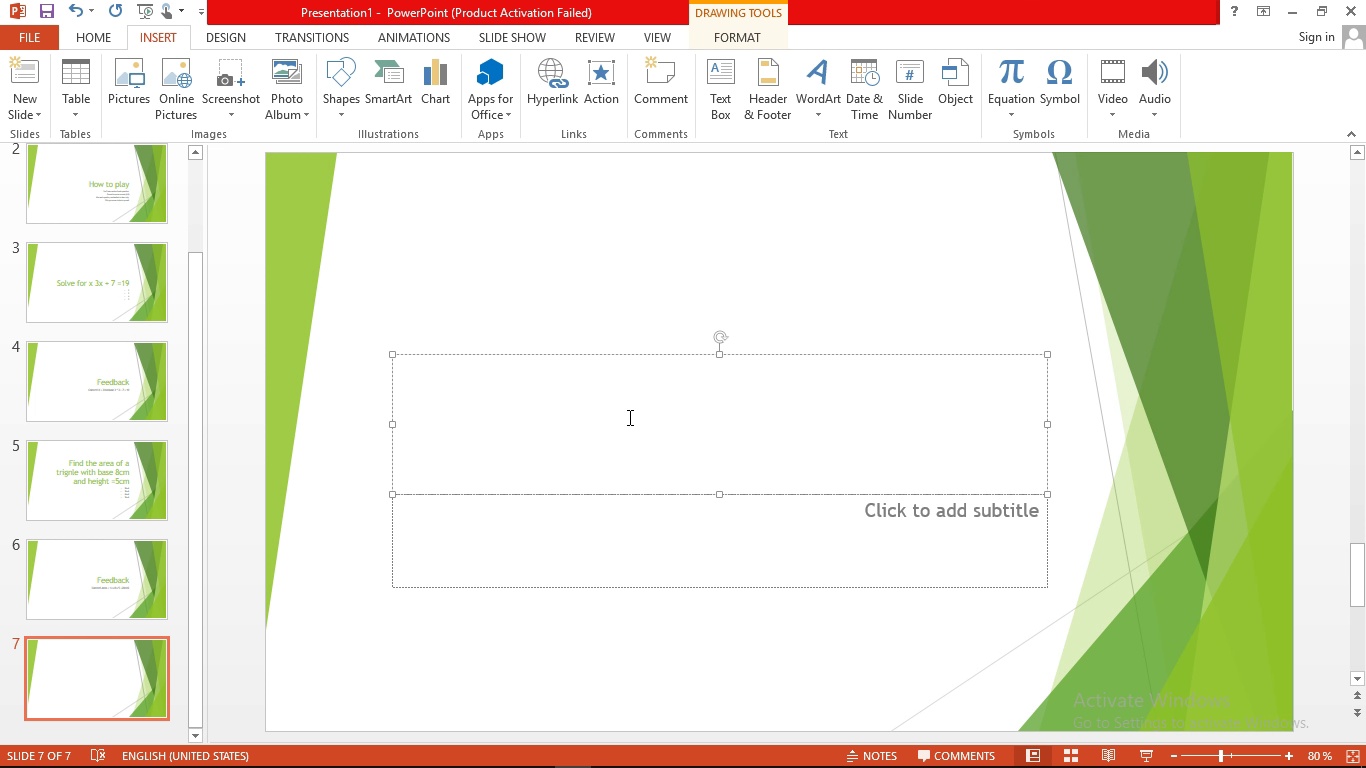 
wait(31.08)
 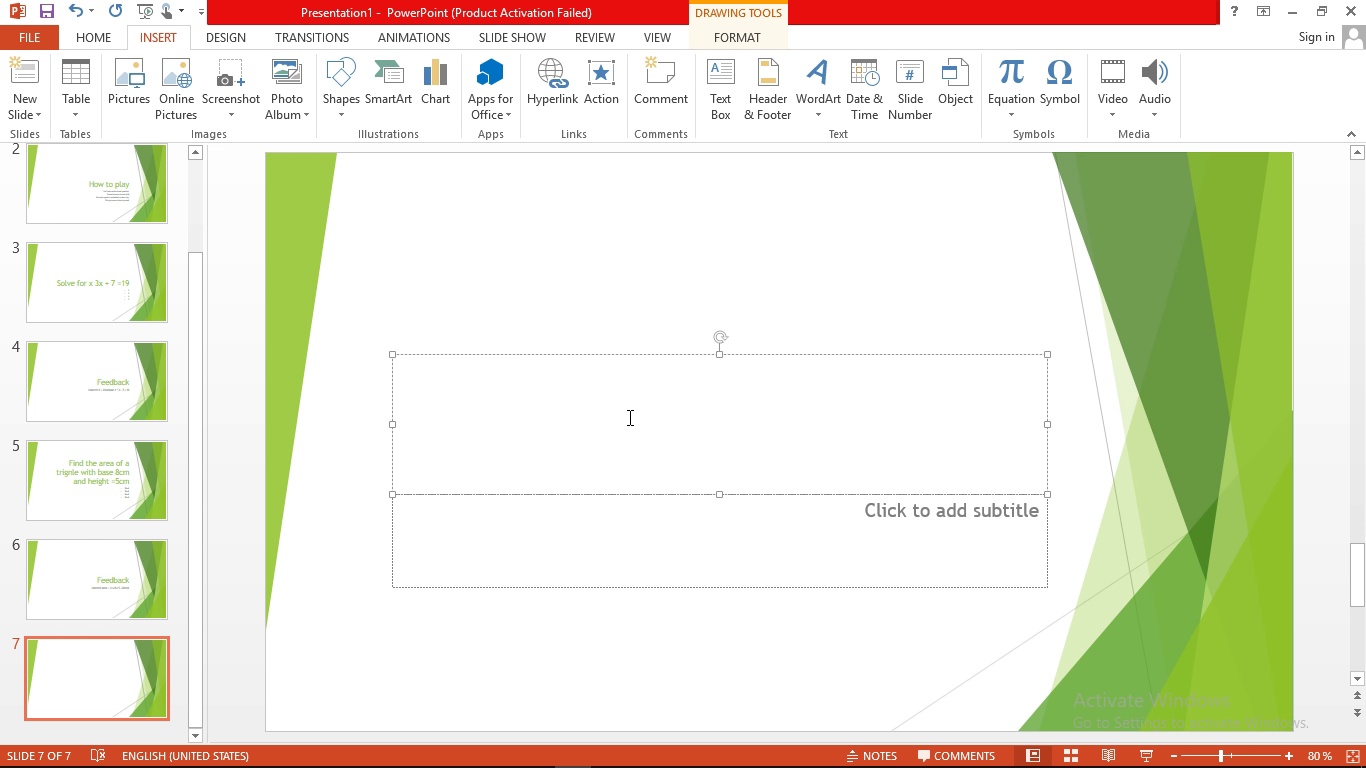 
type(the mean of 5, 8, 10 nd 7 is: )
 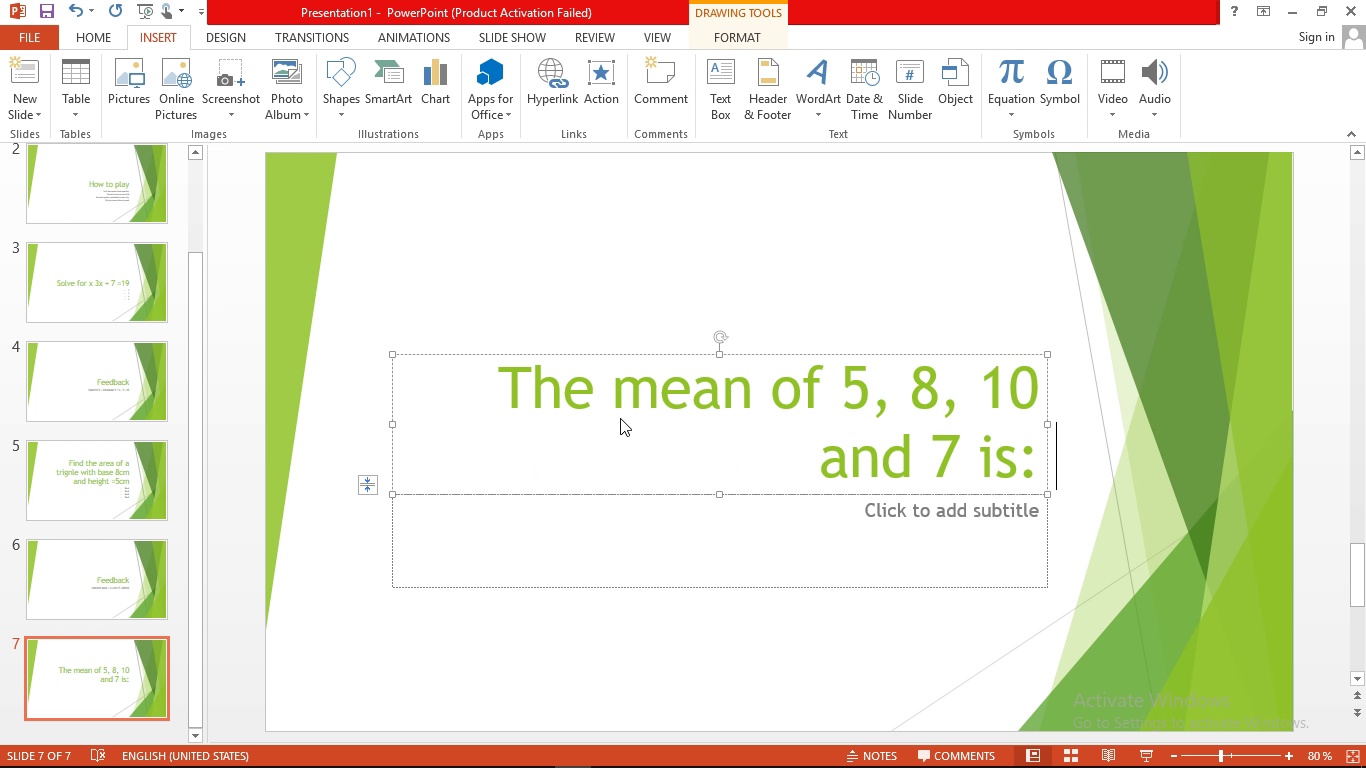 
left_click([711, 542])
 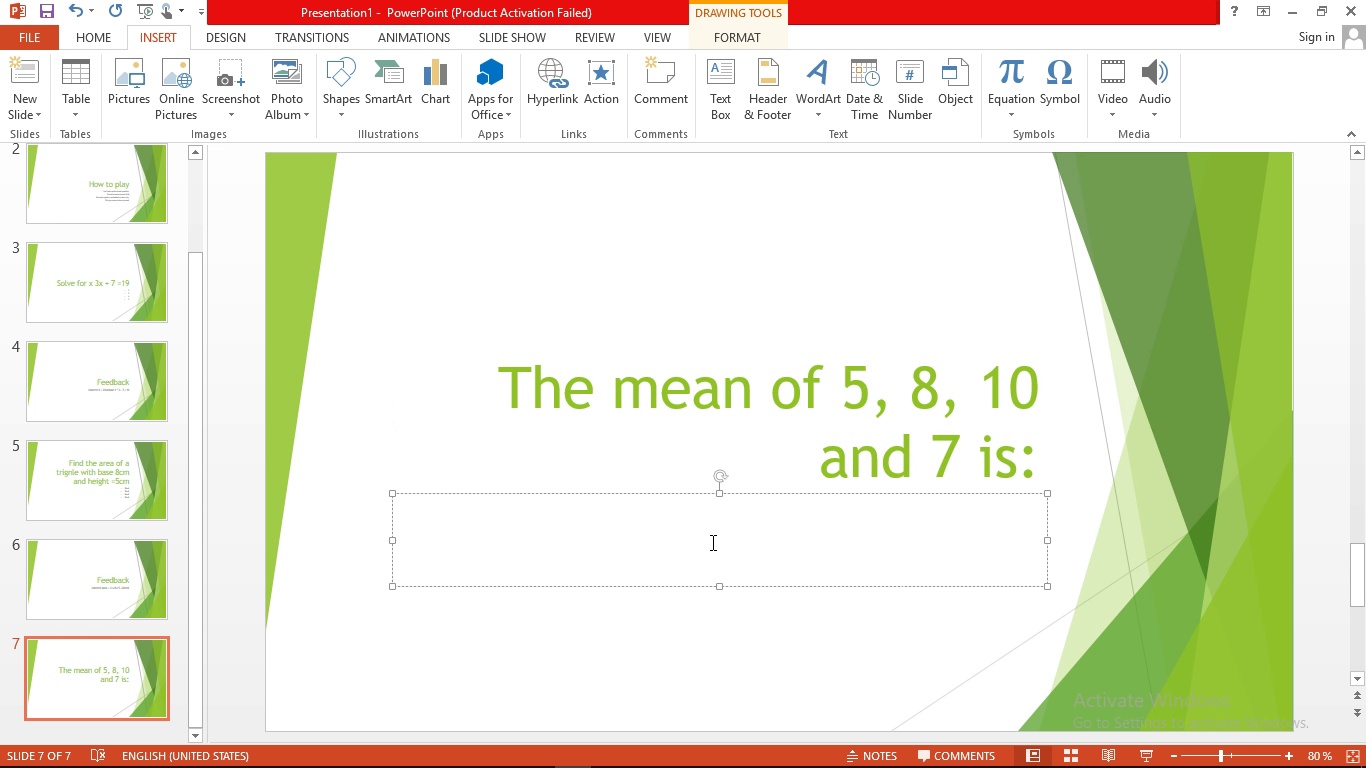 
key(Shift+A)
 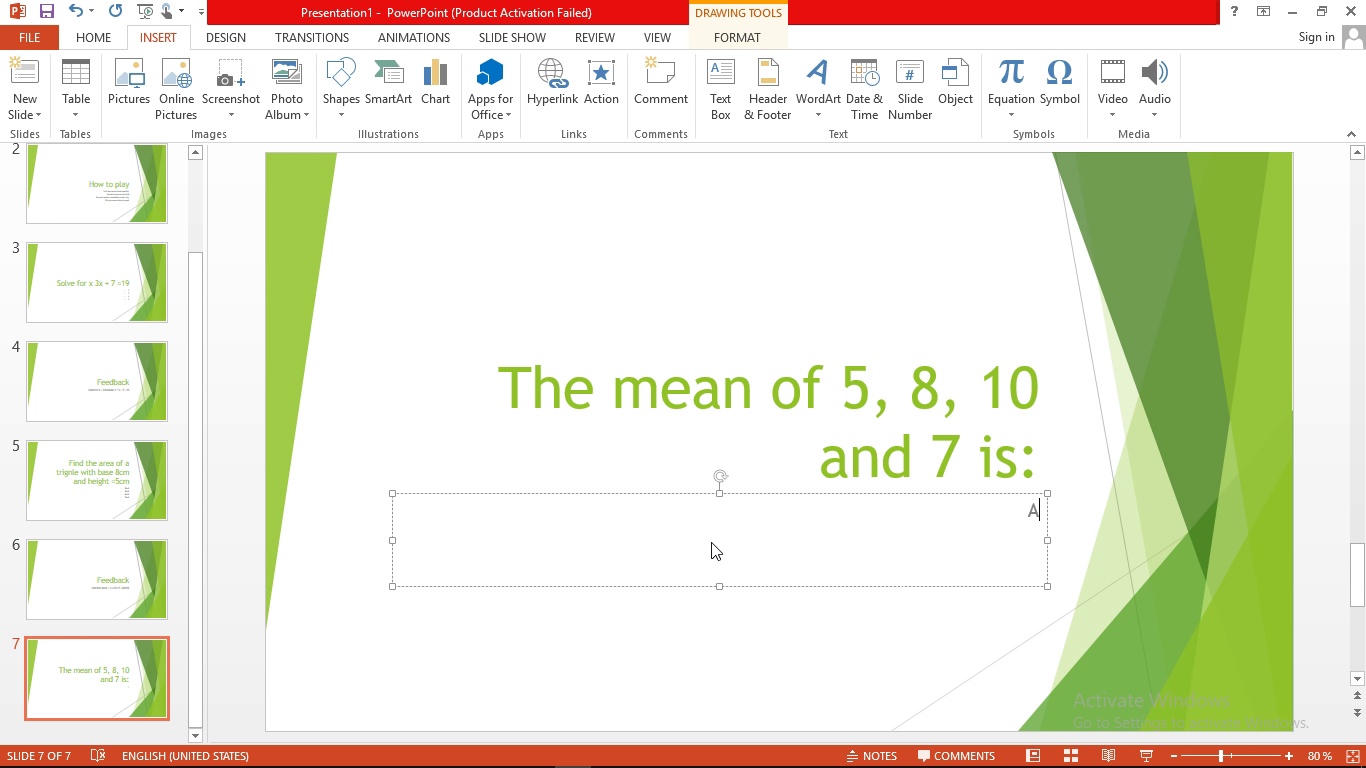 
key(Period)
 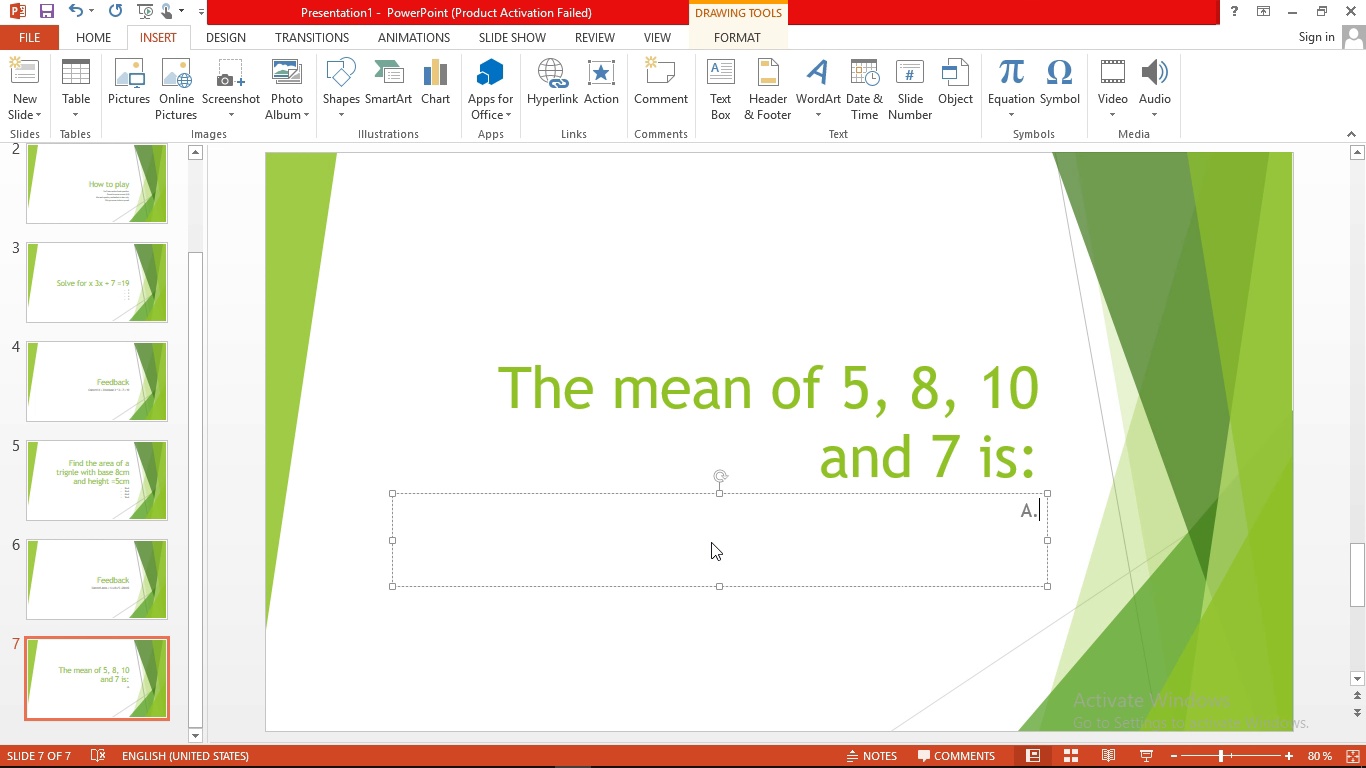 
key(Space)
 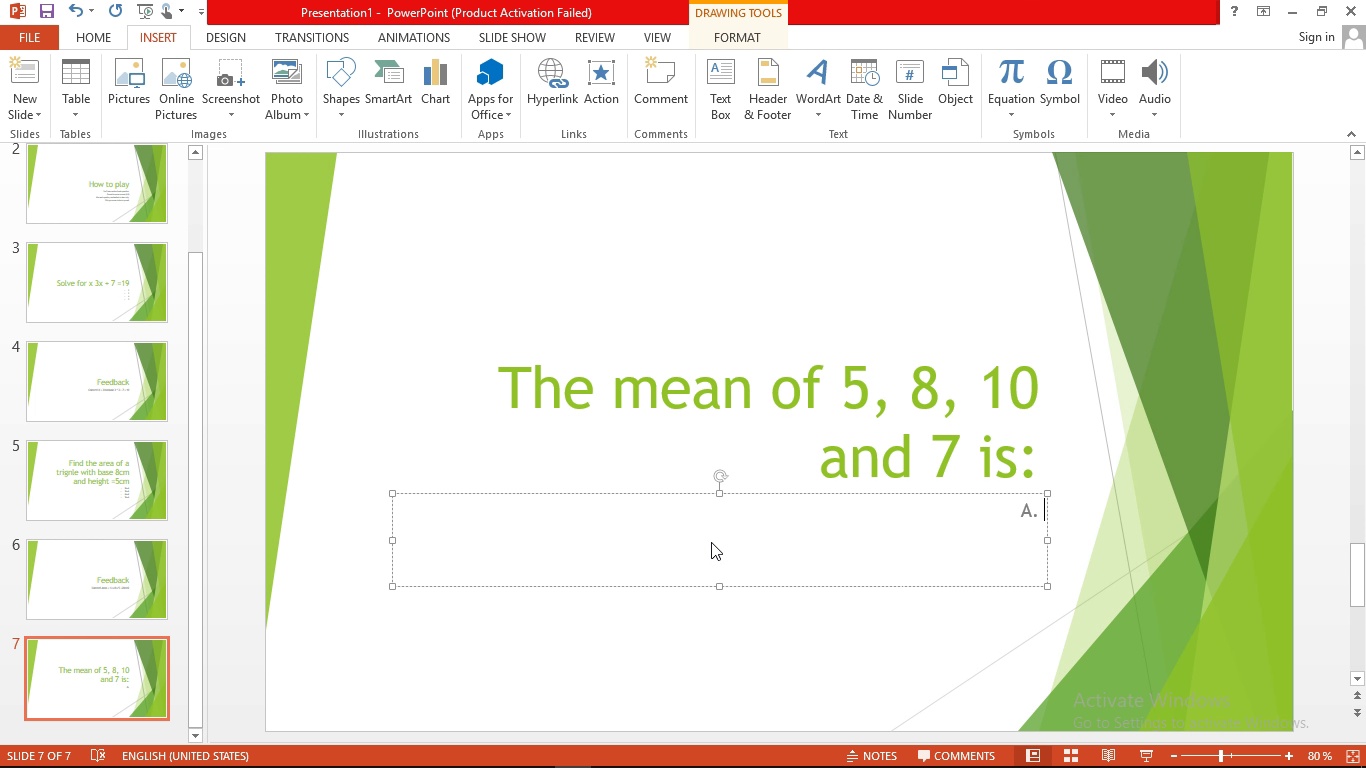 
key(6)
 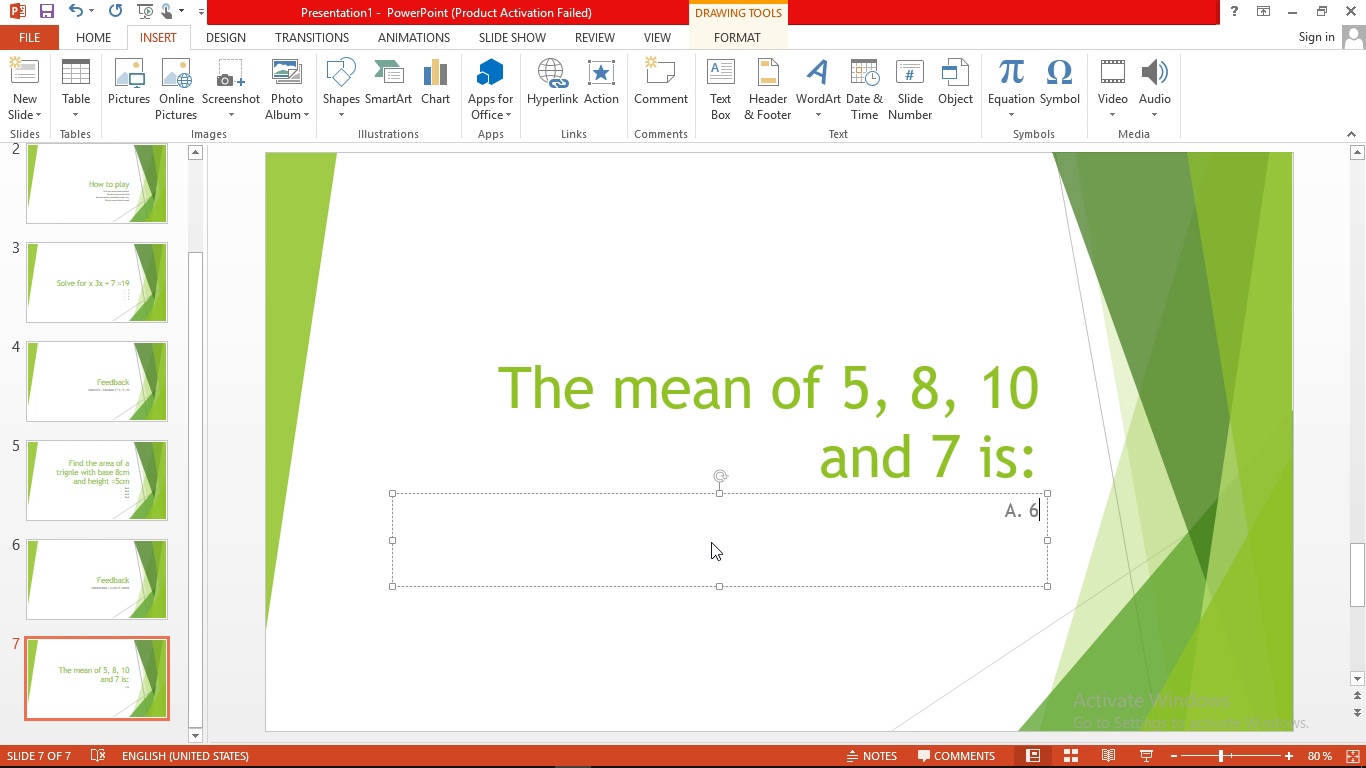 
key(Period)
 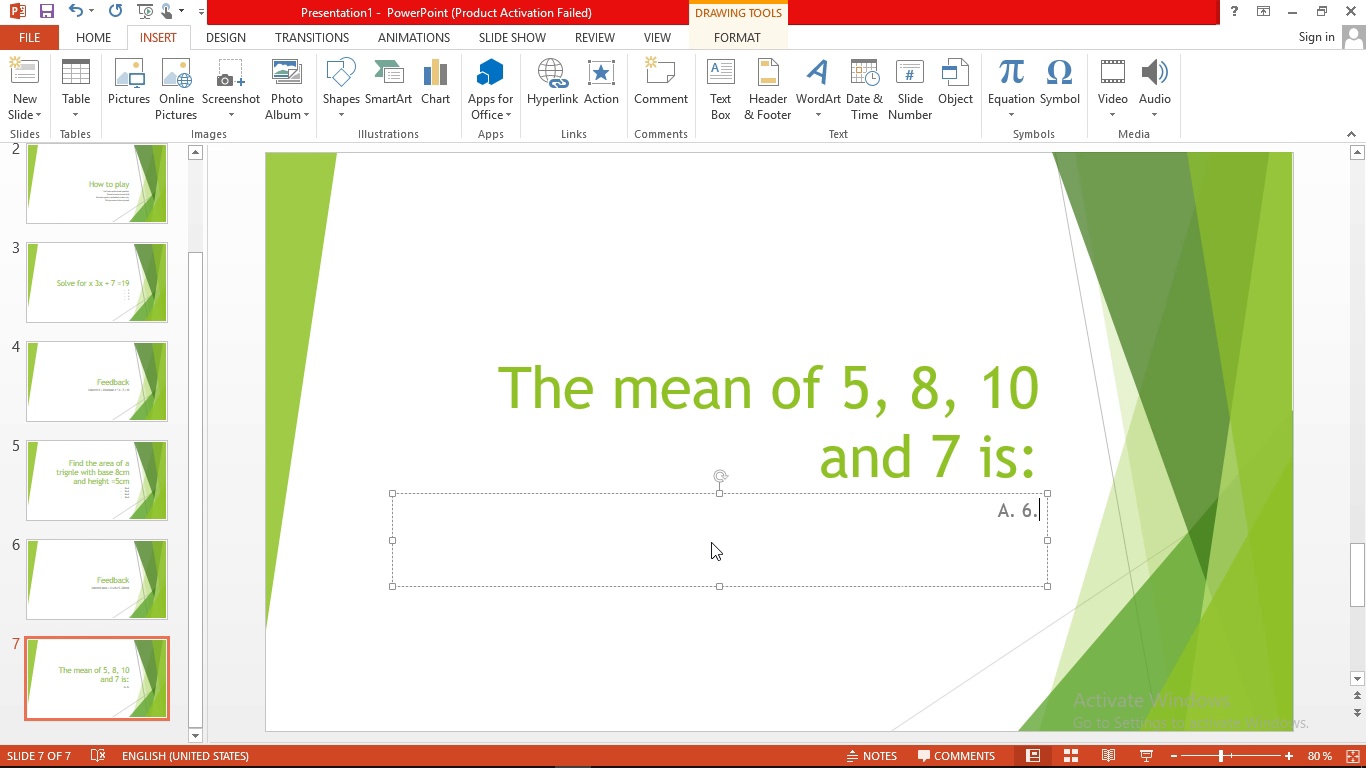 
key(5)
 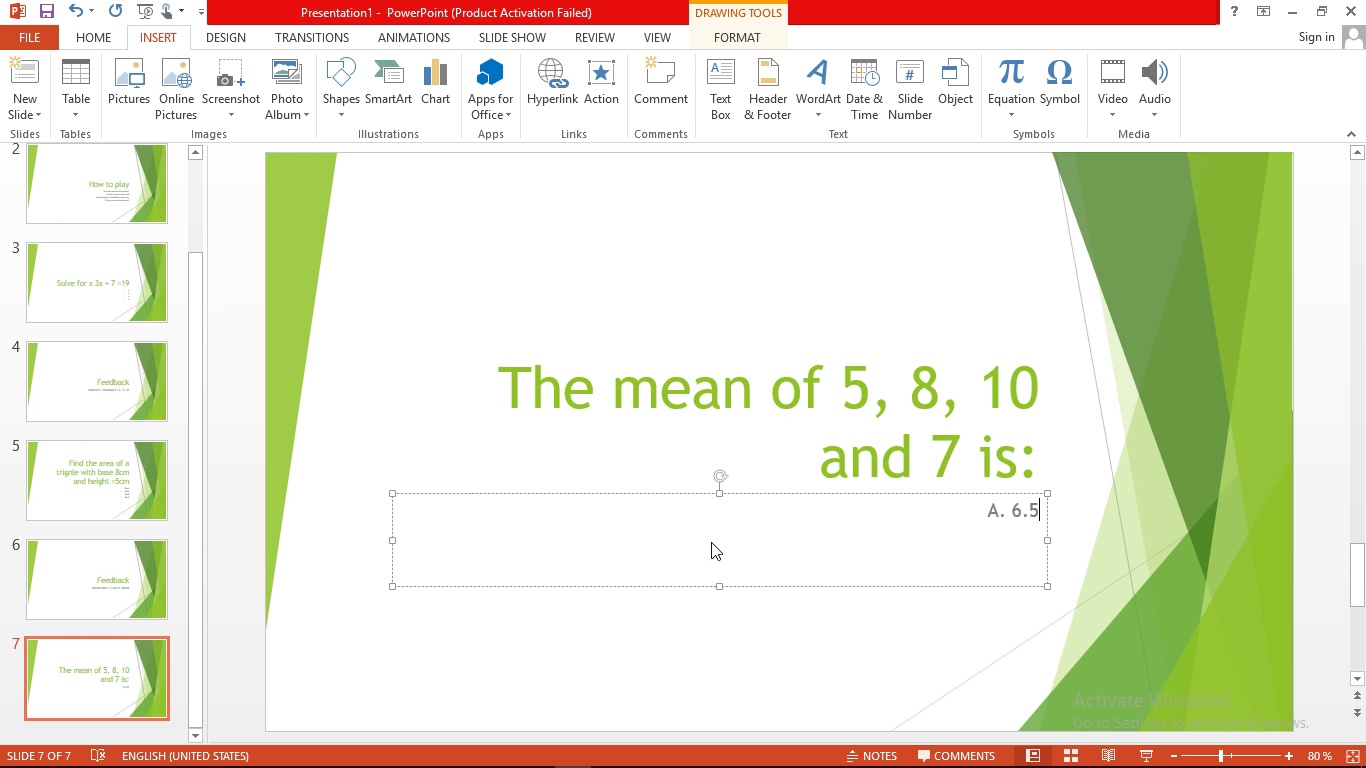 
key(Enter)
 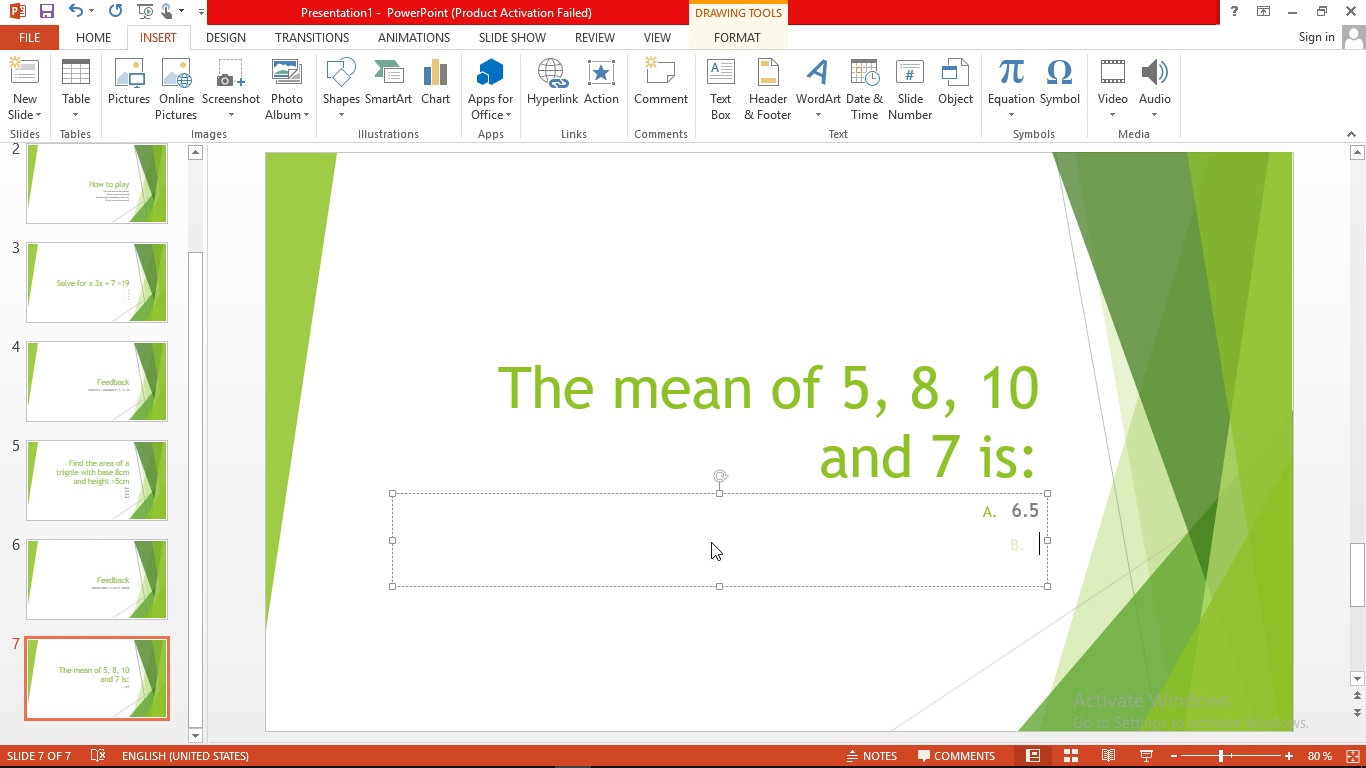 
key(7)
 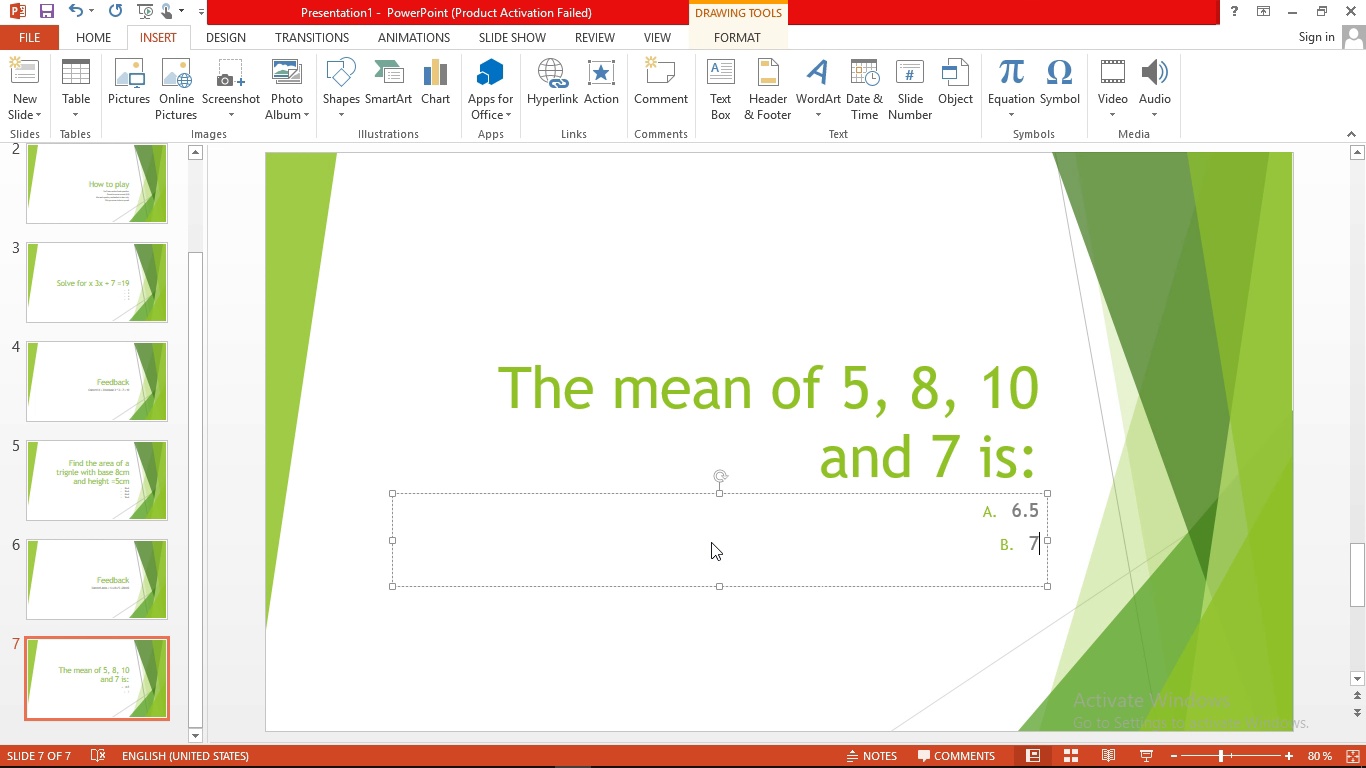 
key(Period)
 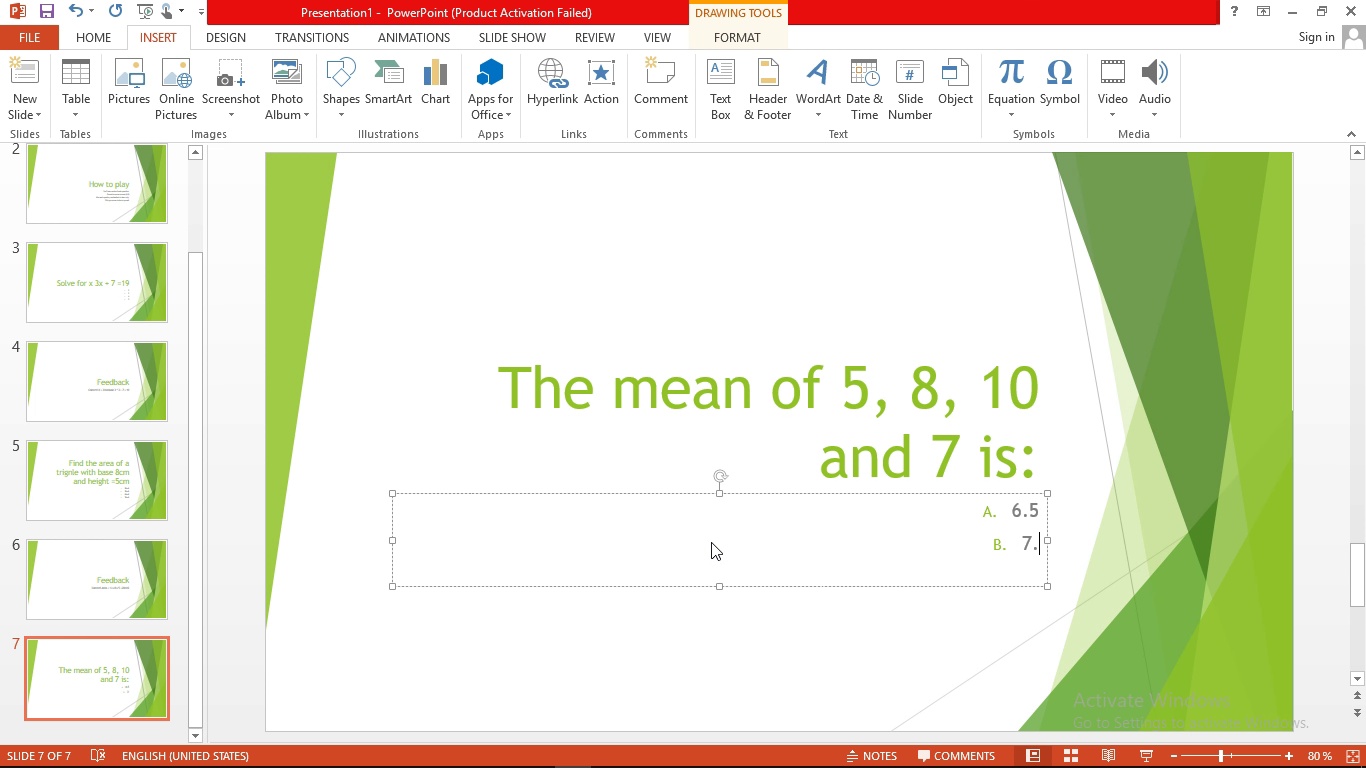 
key(5)
 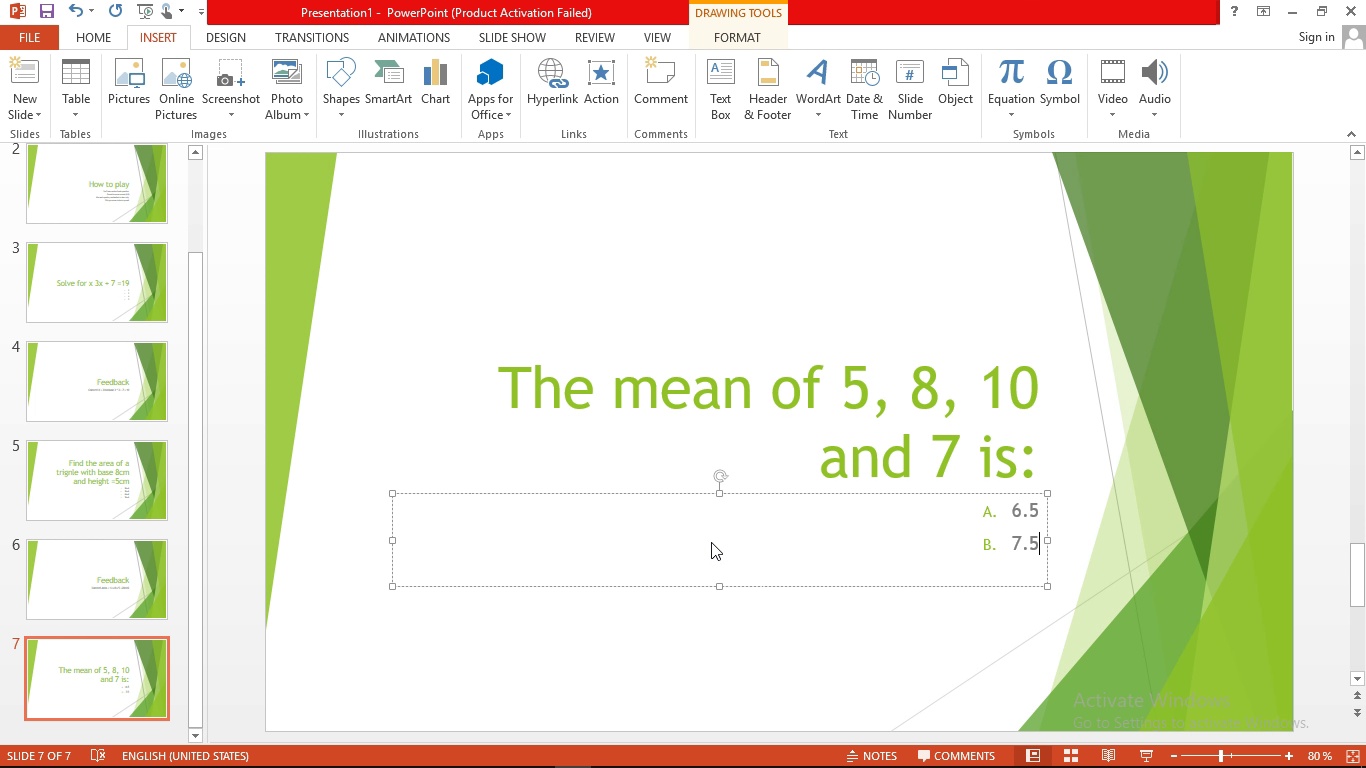 
key(Enter)
 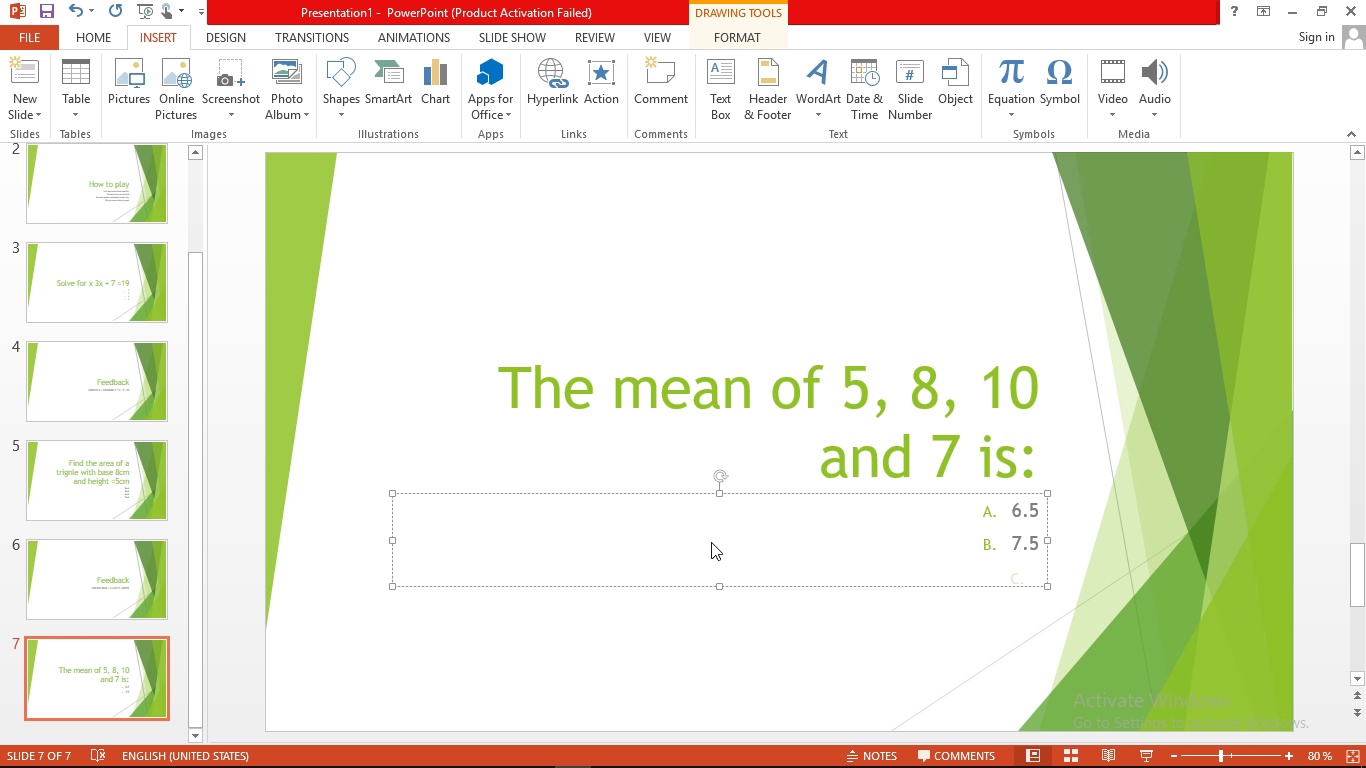 
type(7.25)
 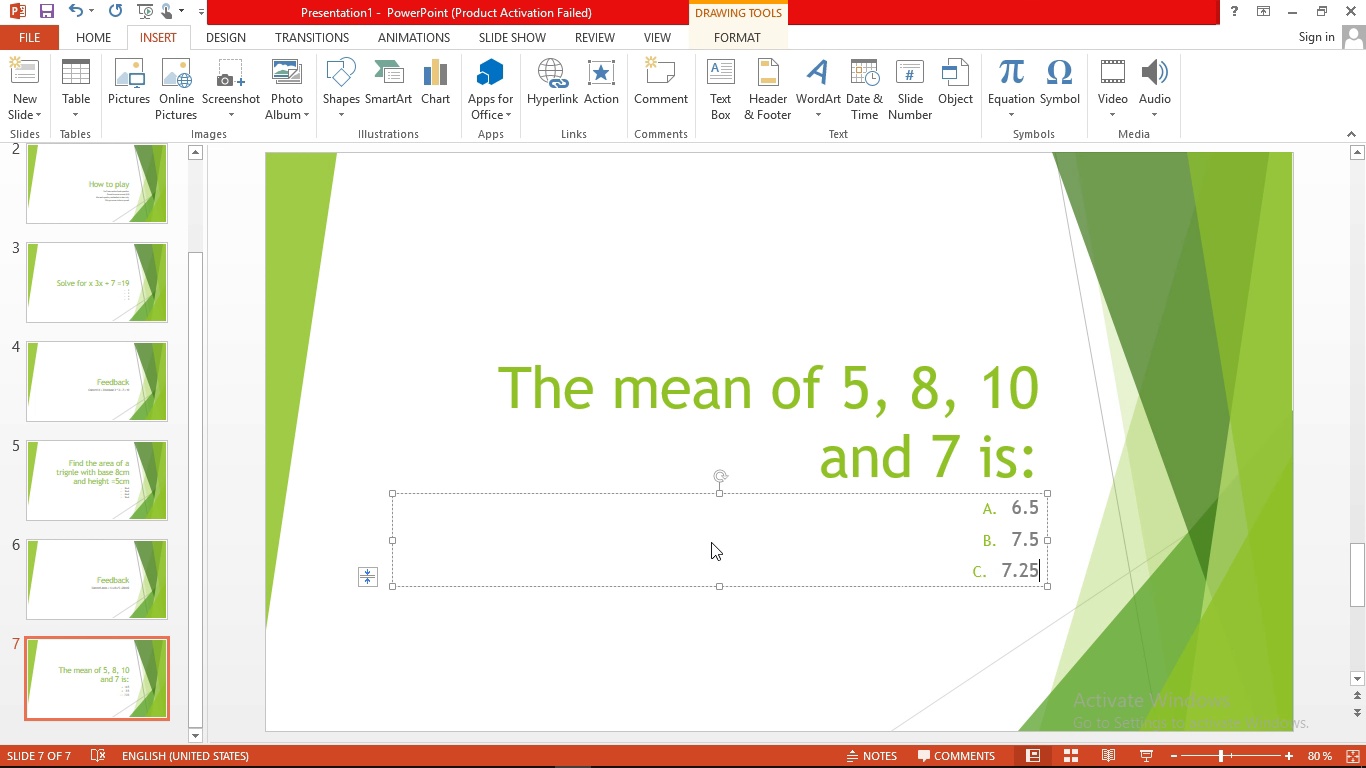 
key(Enter)
 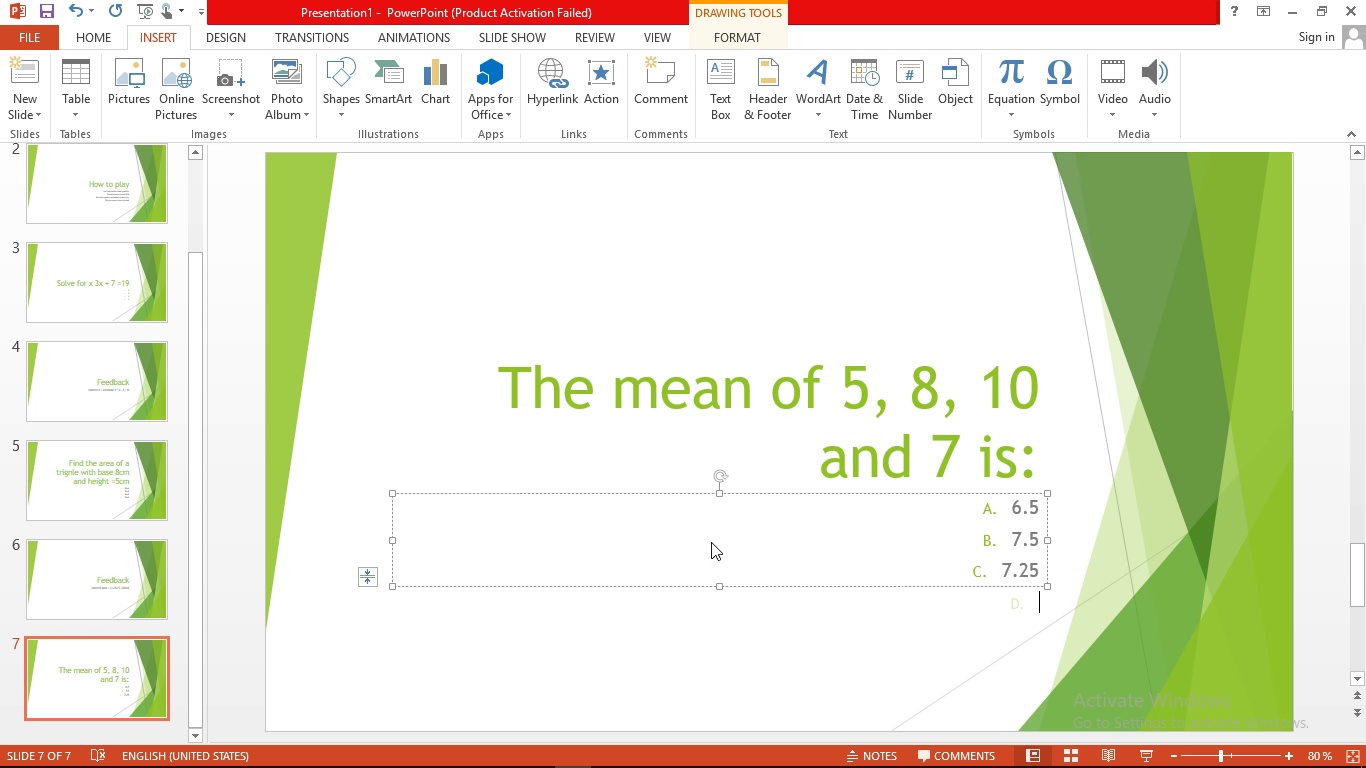 
key(7)
 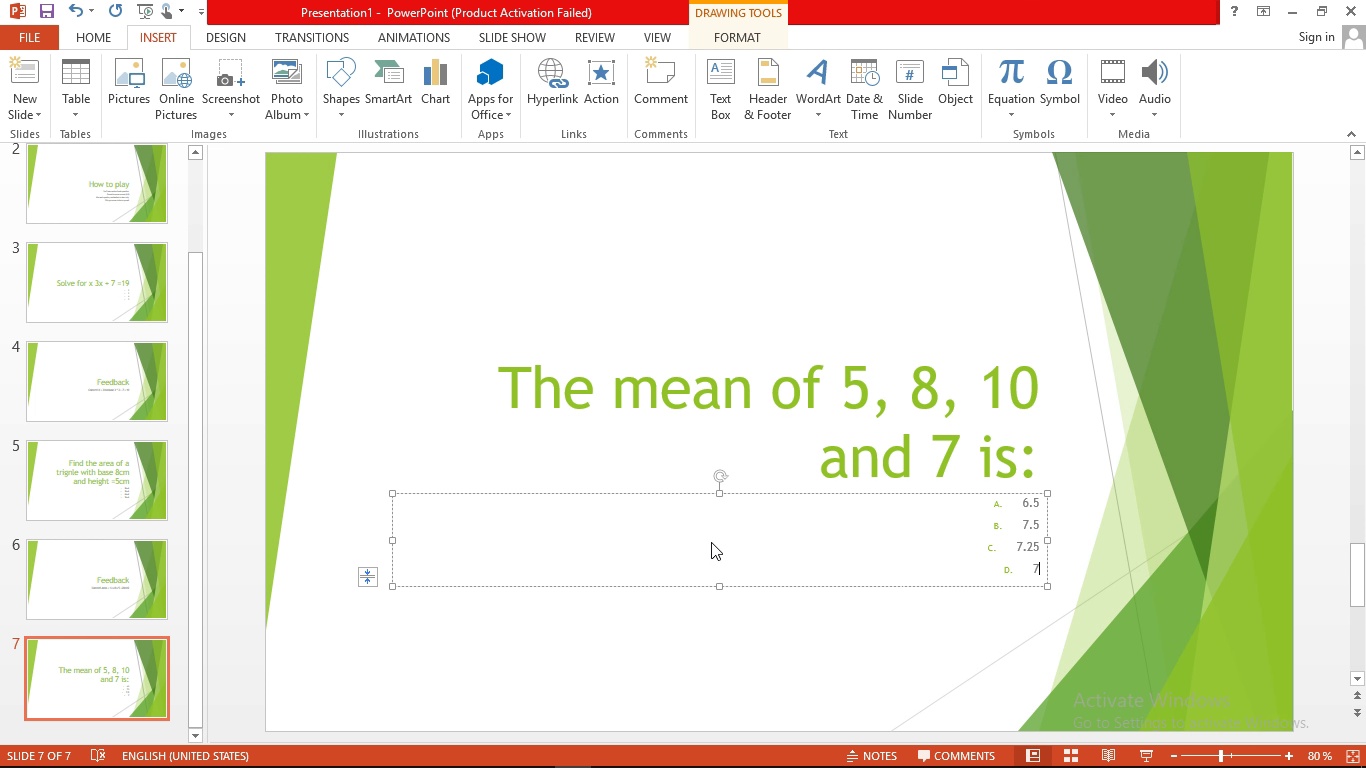 
wait(6.48)
 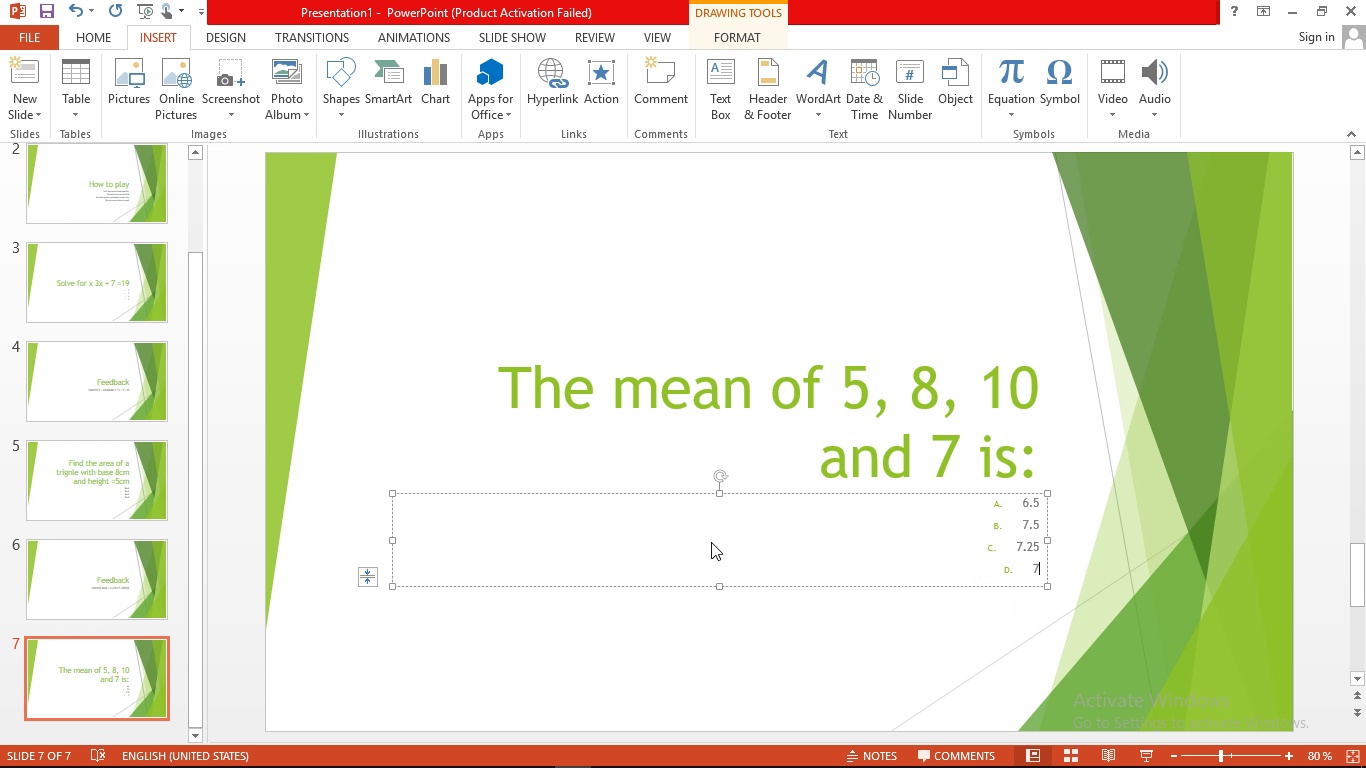 
left_click([28, 115])
 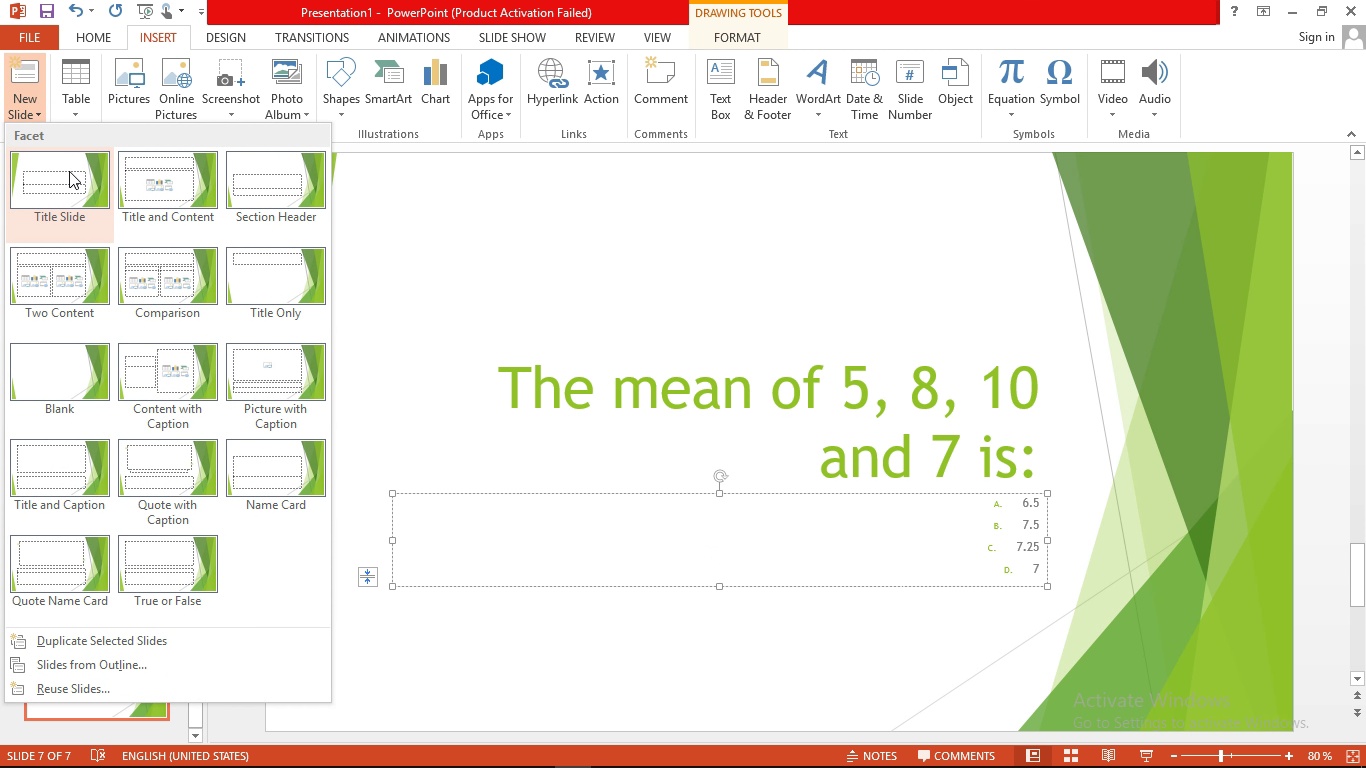 
left_click([69, 171])
 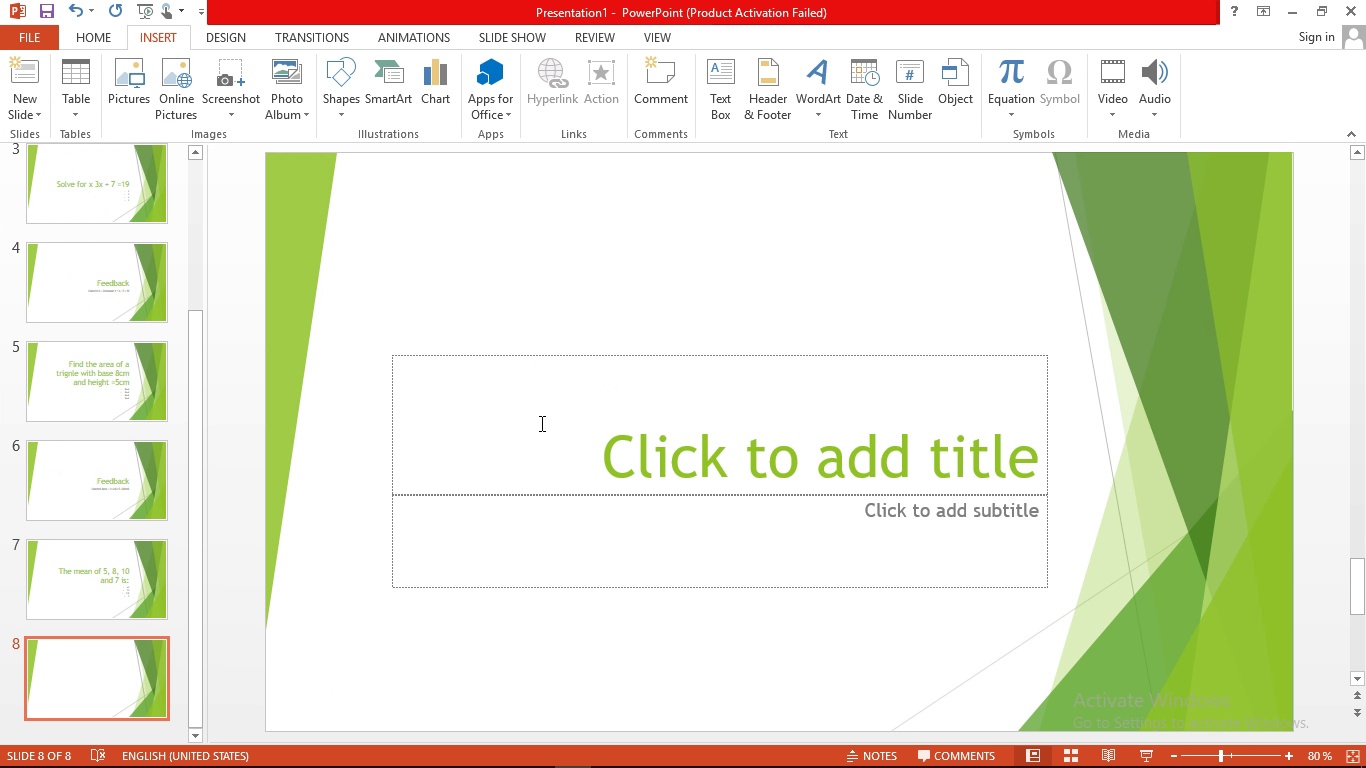 
left_click([540, 423])
 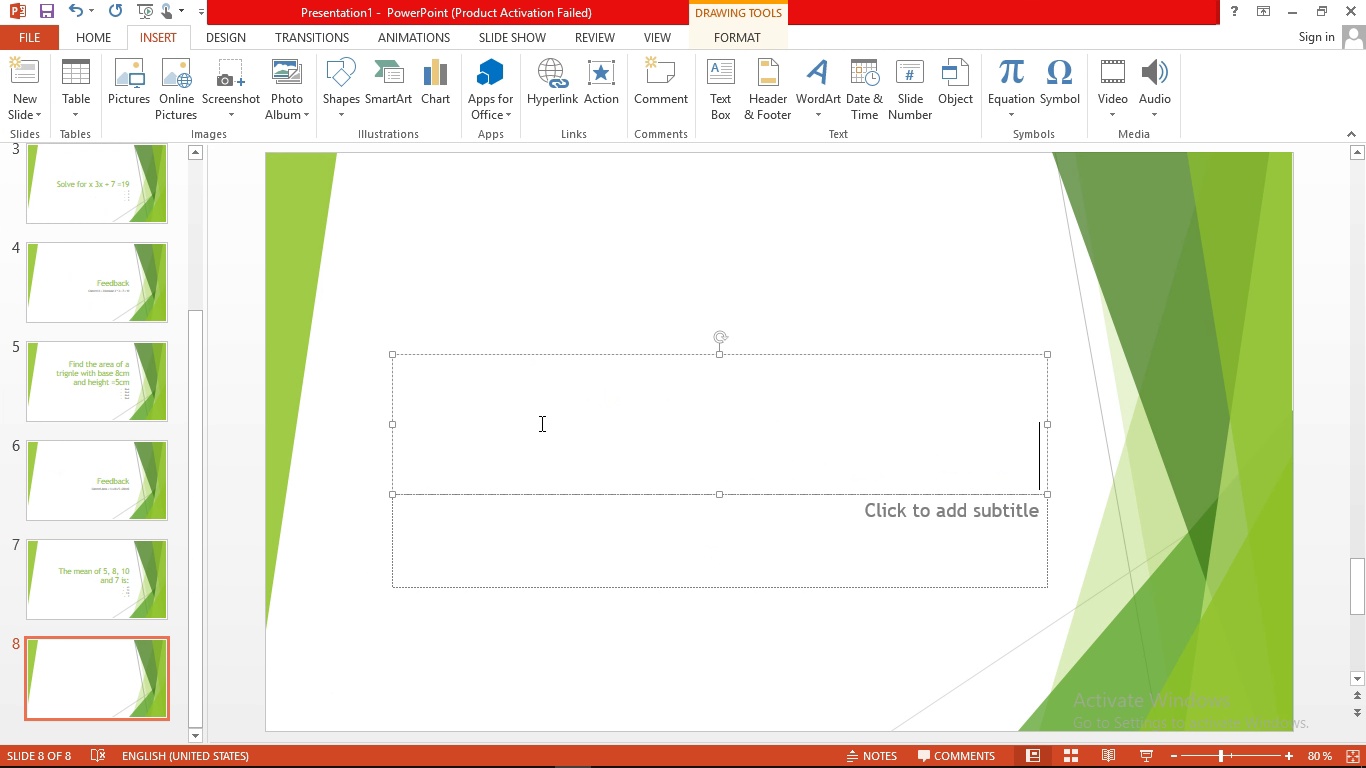 
wait(5.61)
 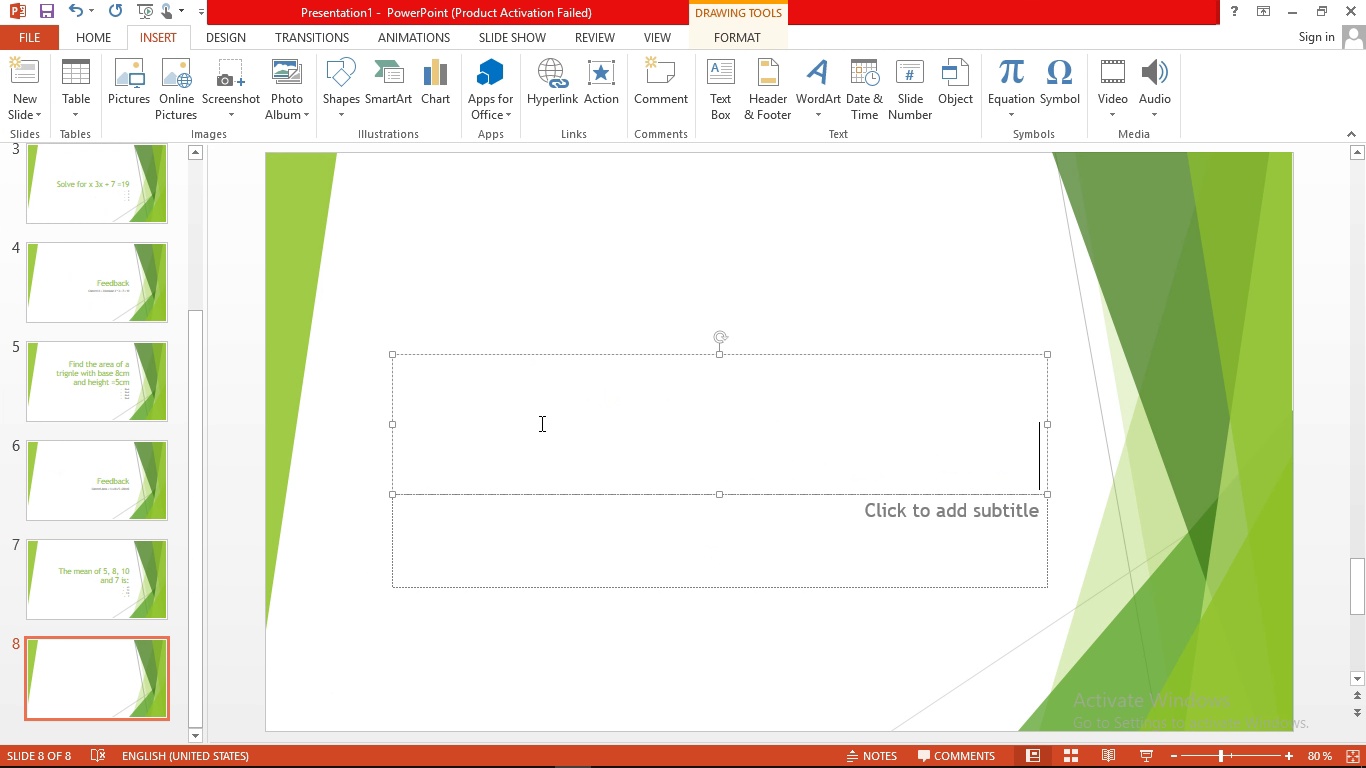 
type(feedback )
 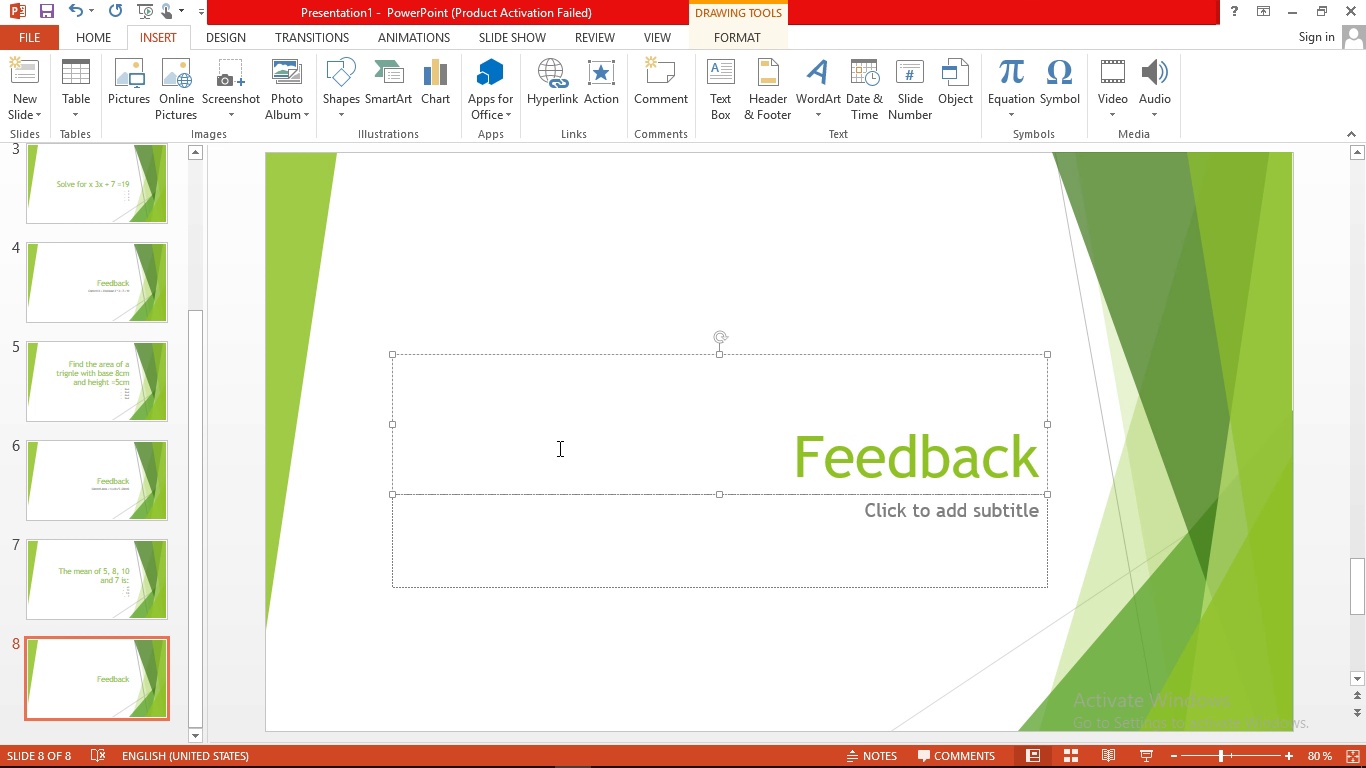 
left_click([642, 531])
 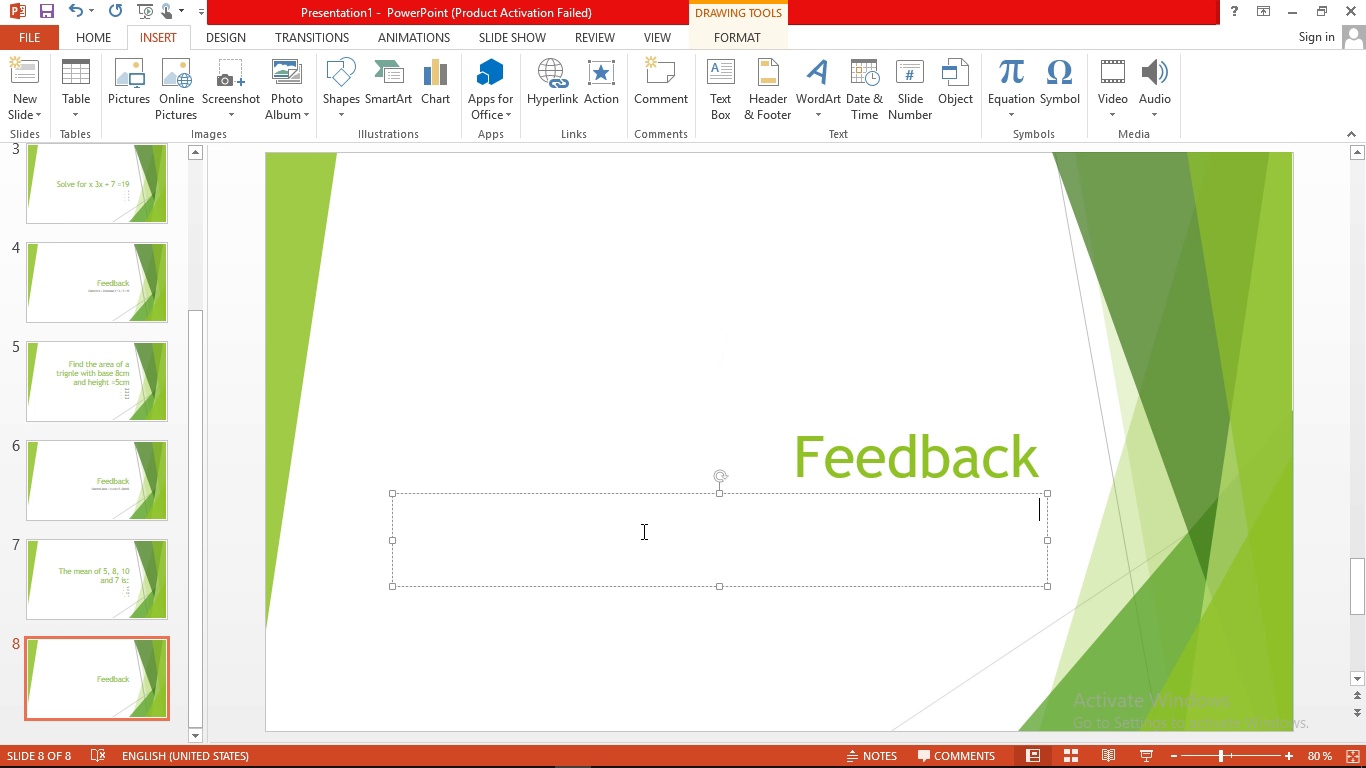 
type(correct! Mean = ())
 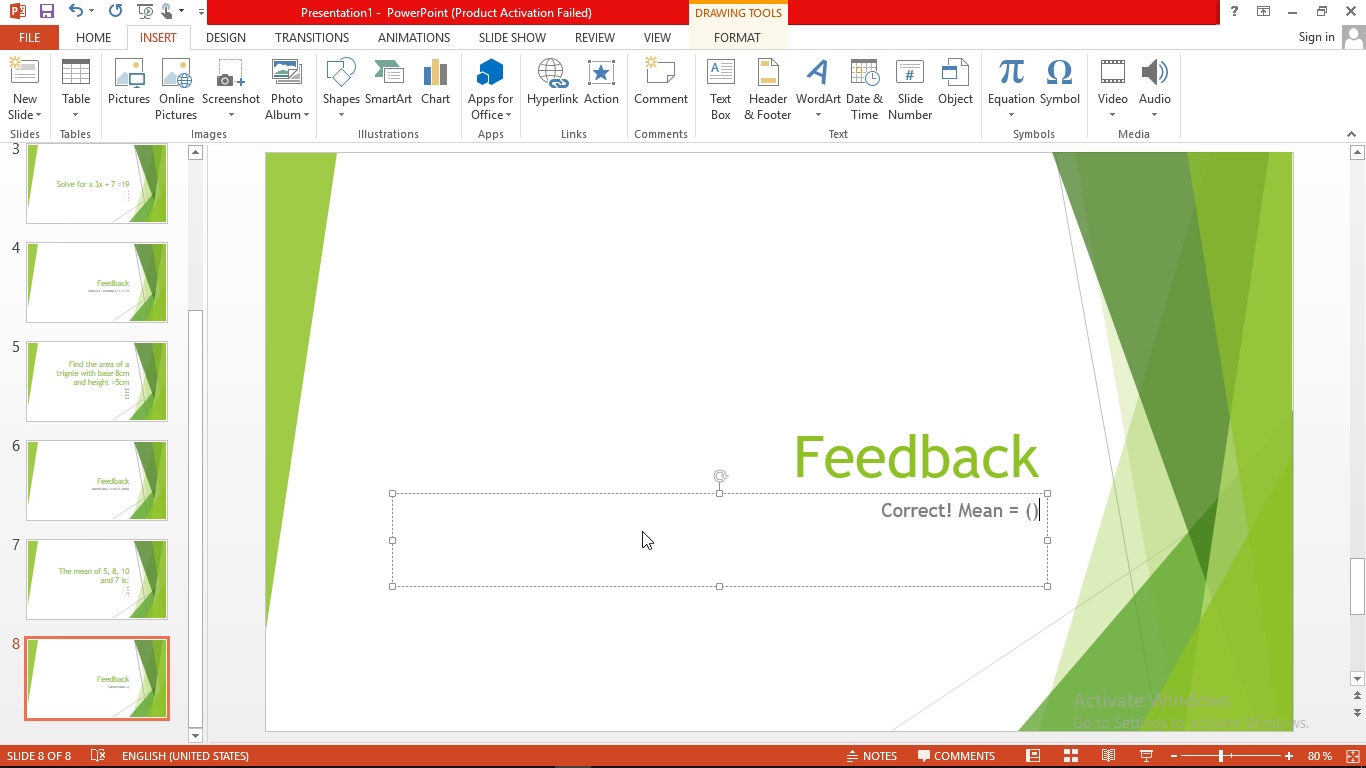 
key(ArrowLeft)
 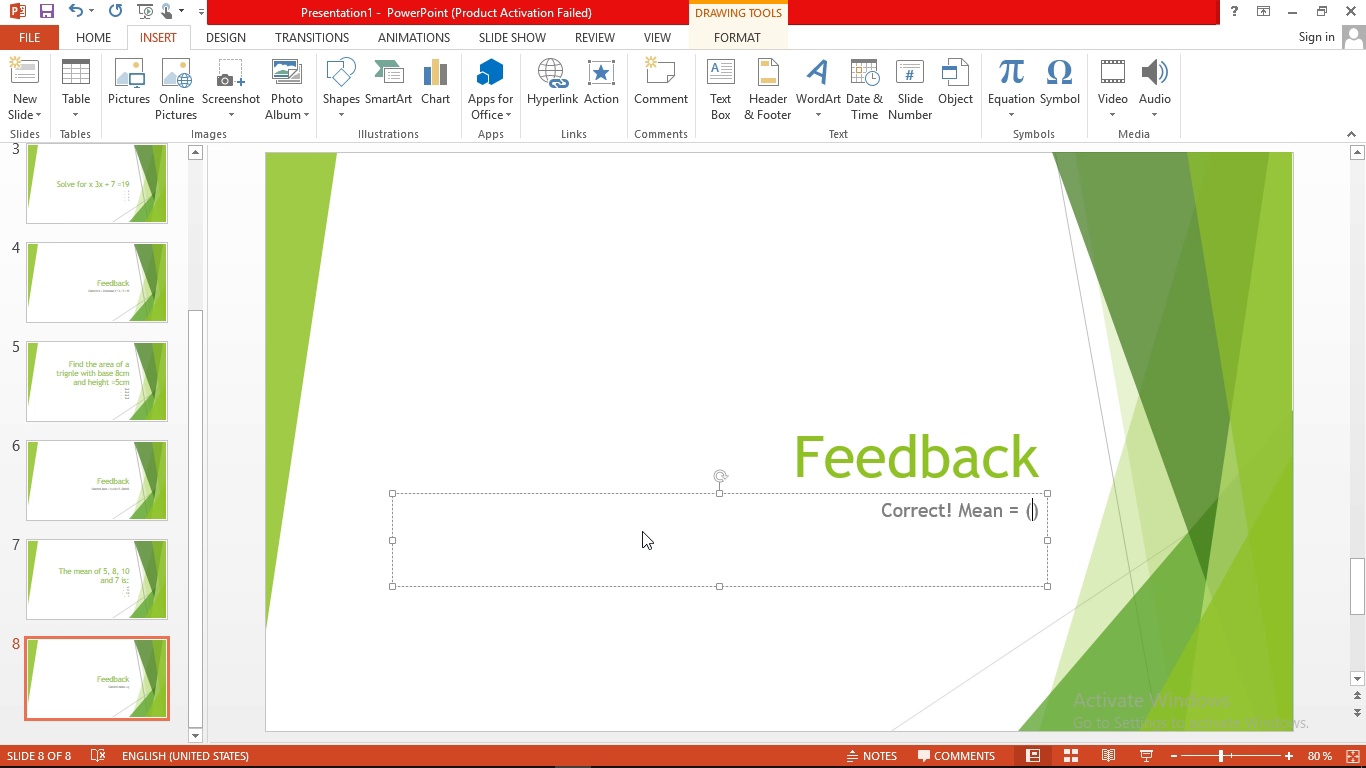 
key(5)
 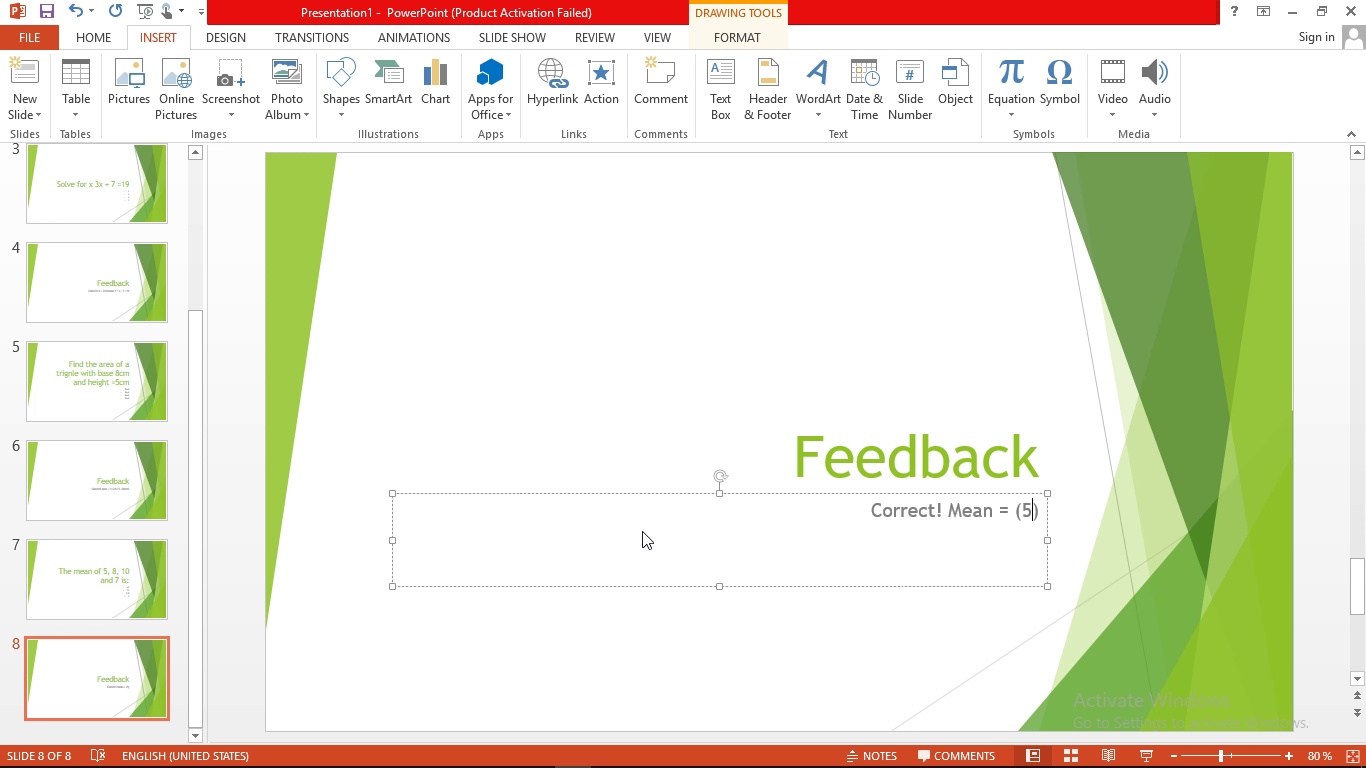 
key(Shift+Equal)
 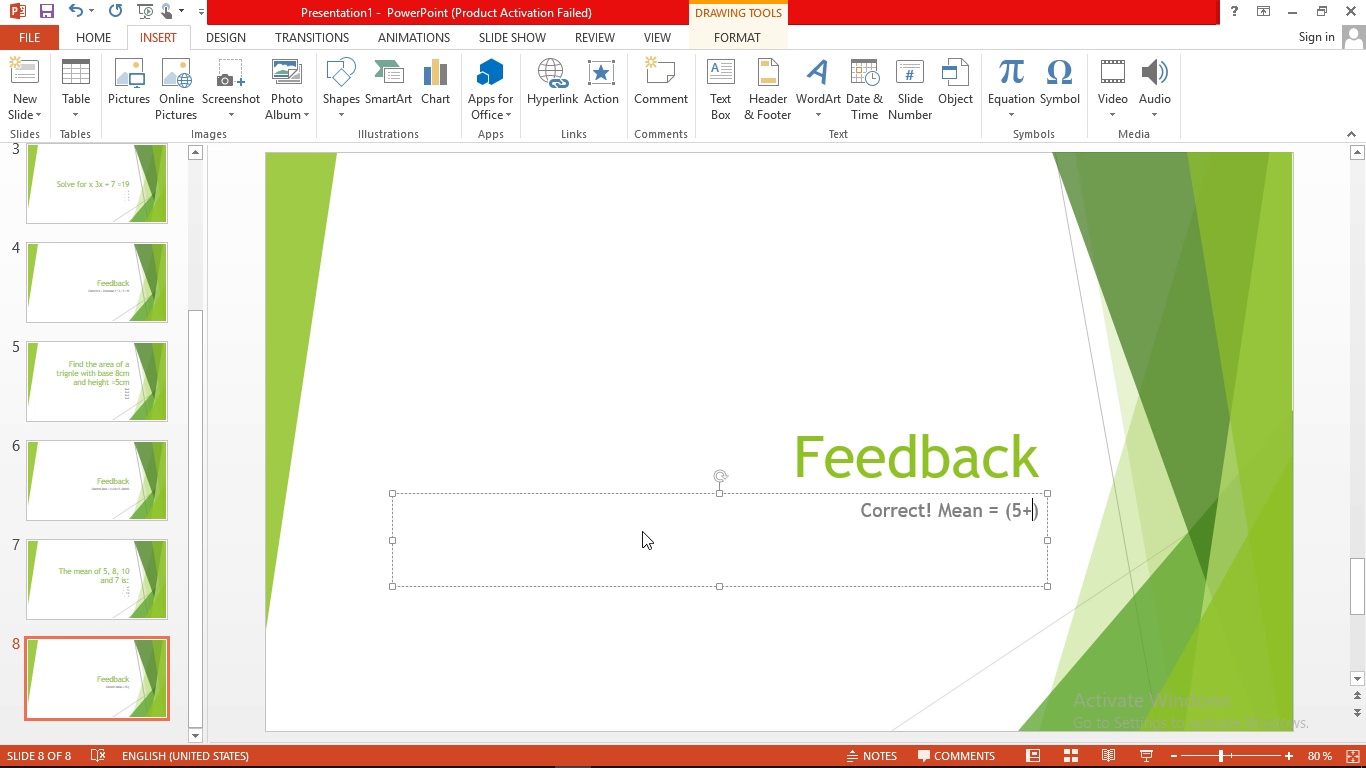 
key(8)
 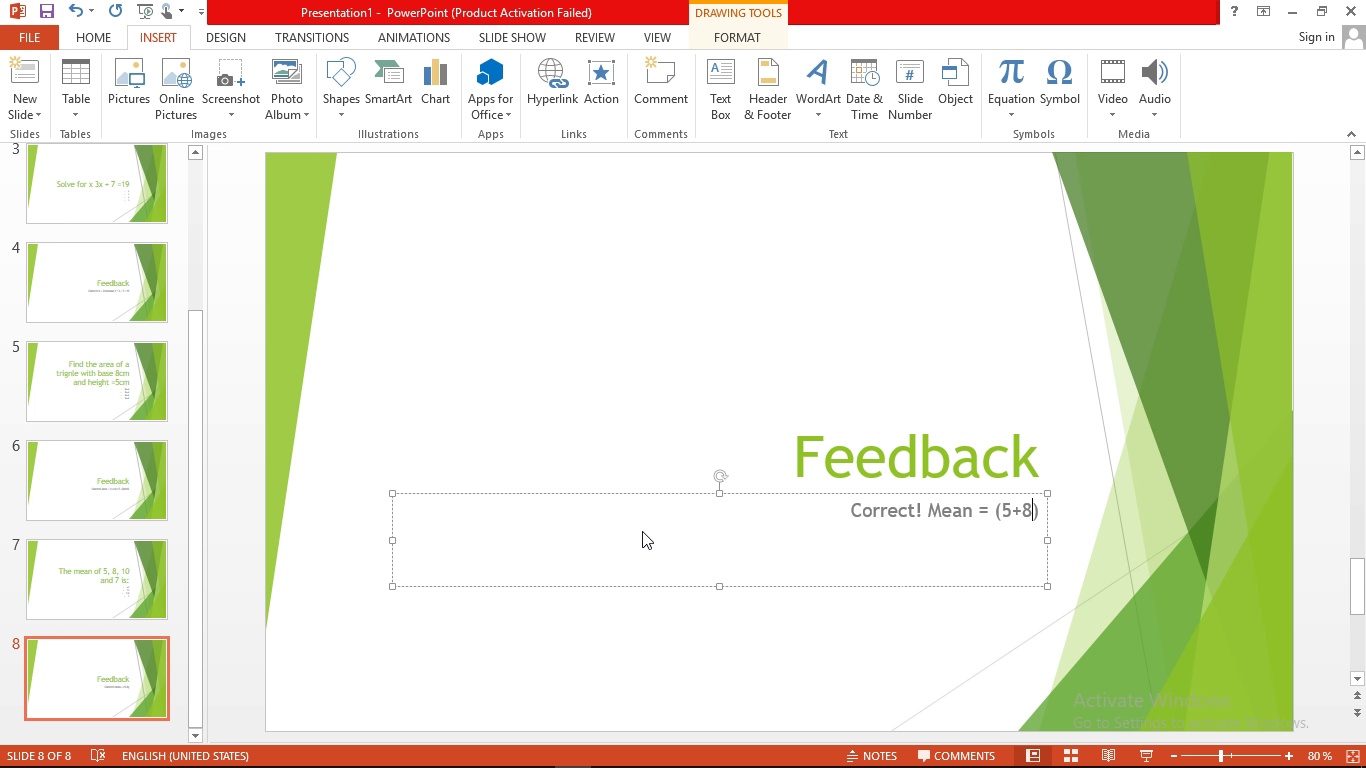 
key(Shift+Equal)
 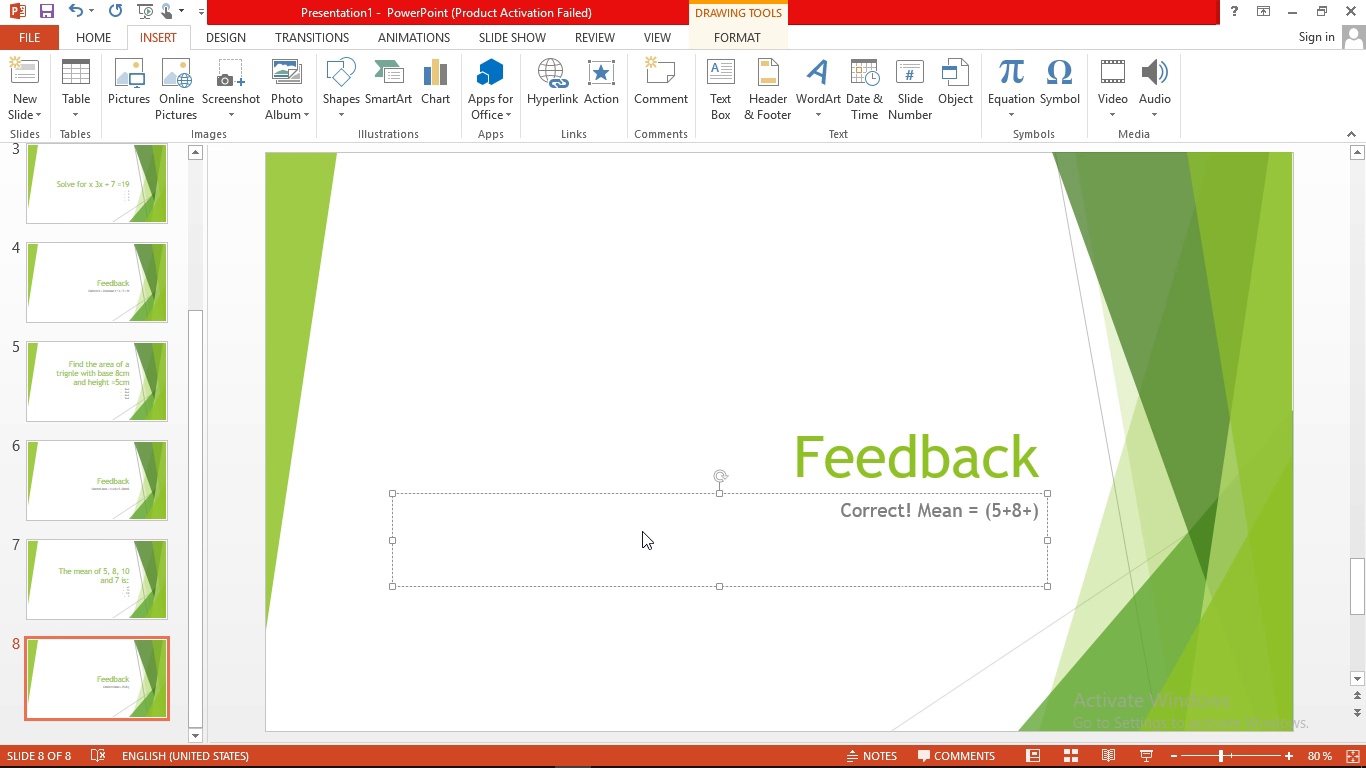 
key(1)
 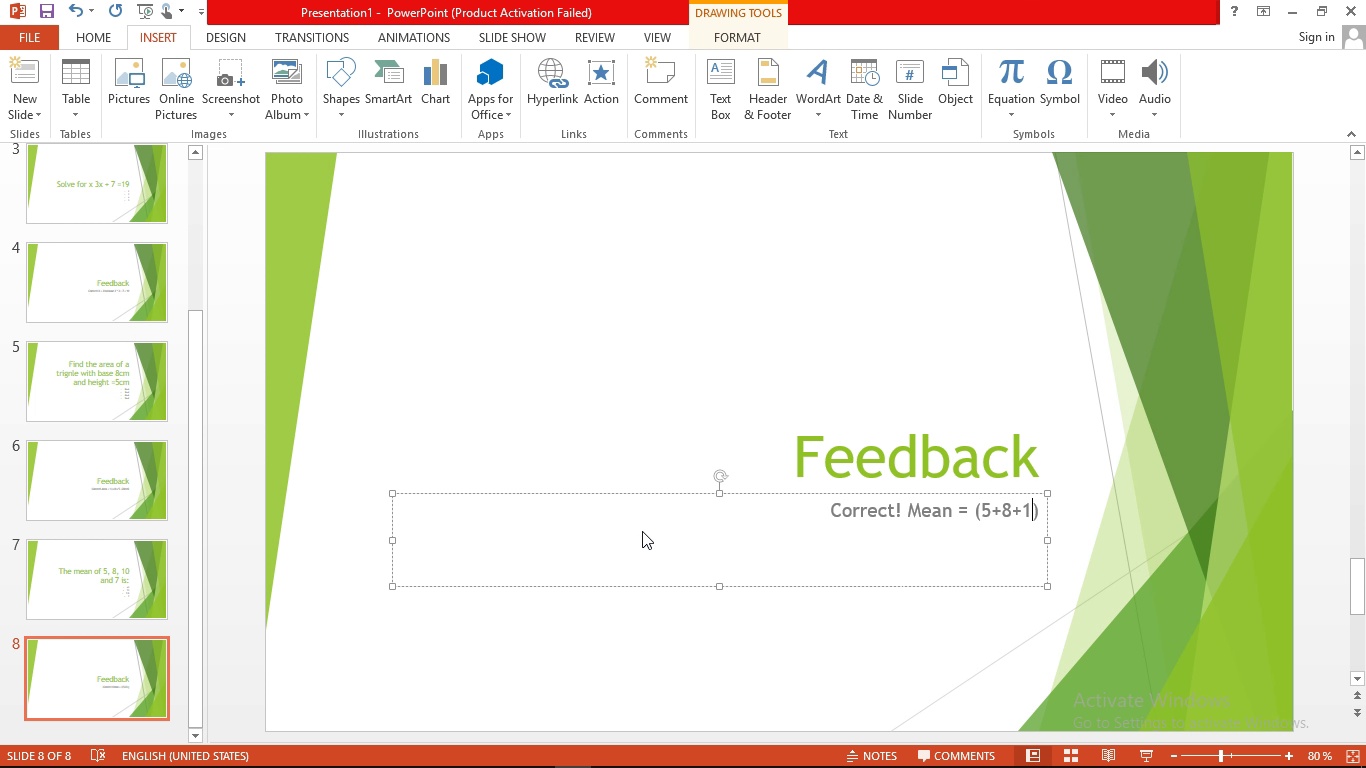 
key(Minus)
 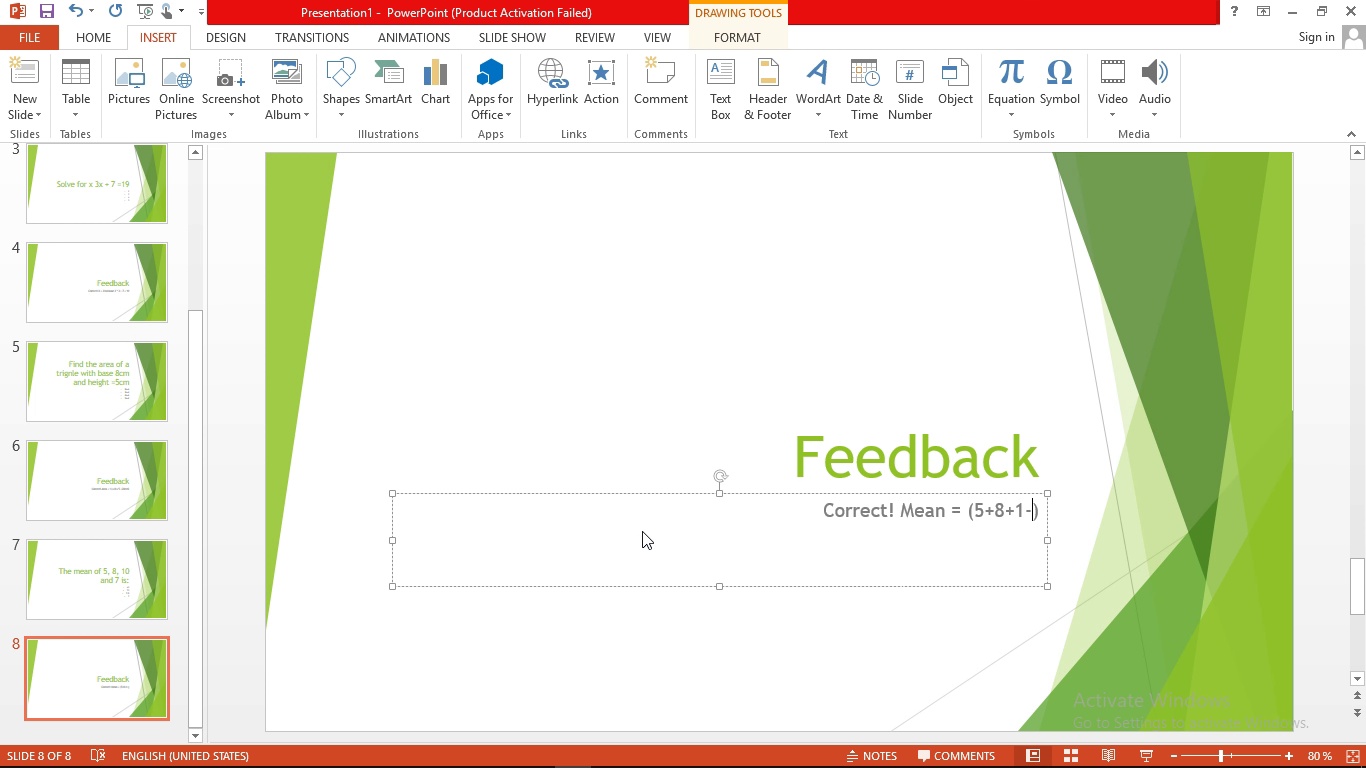 
hold_key(key=ShiftLeft, duration=0.86)
 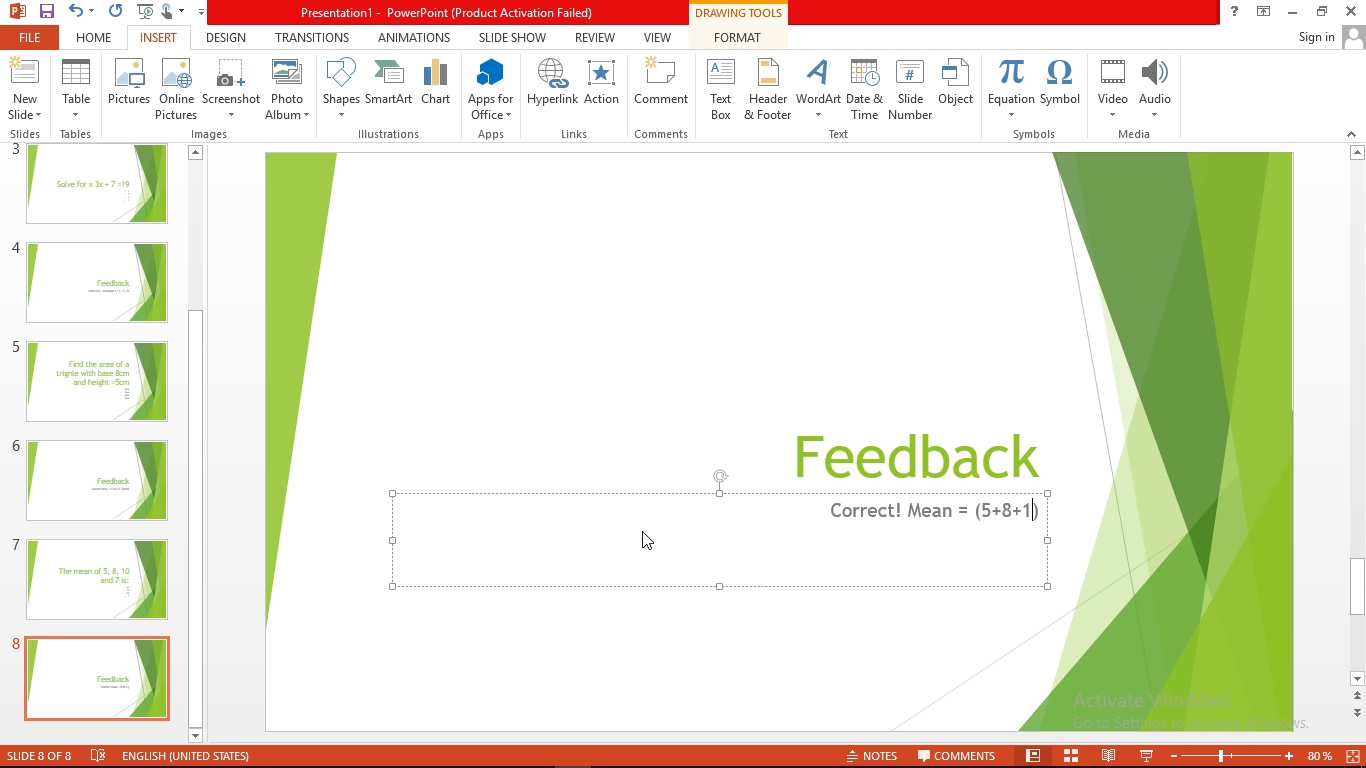 
key(Backspace)
 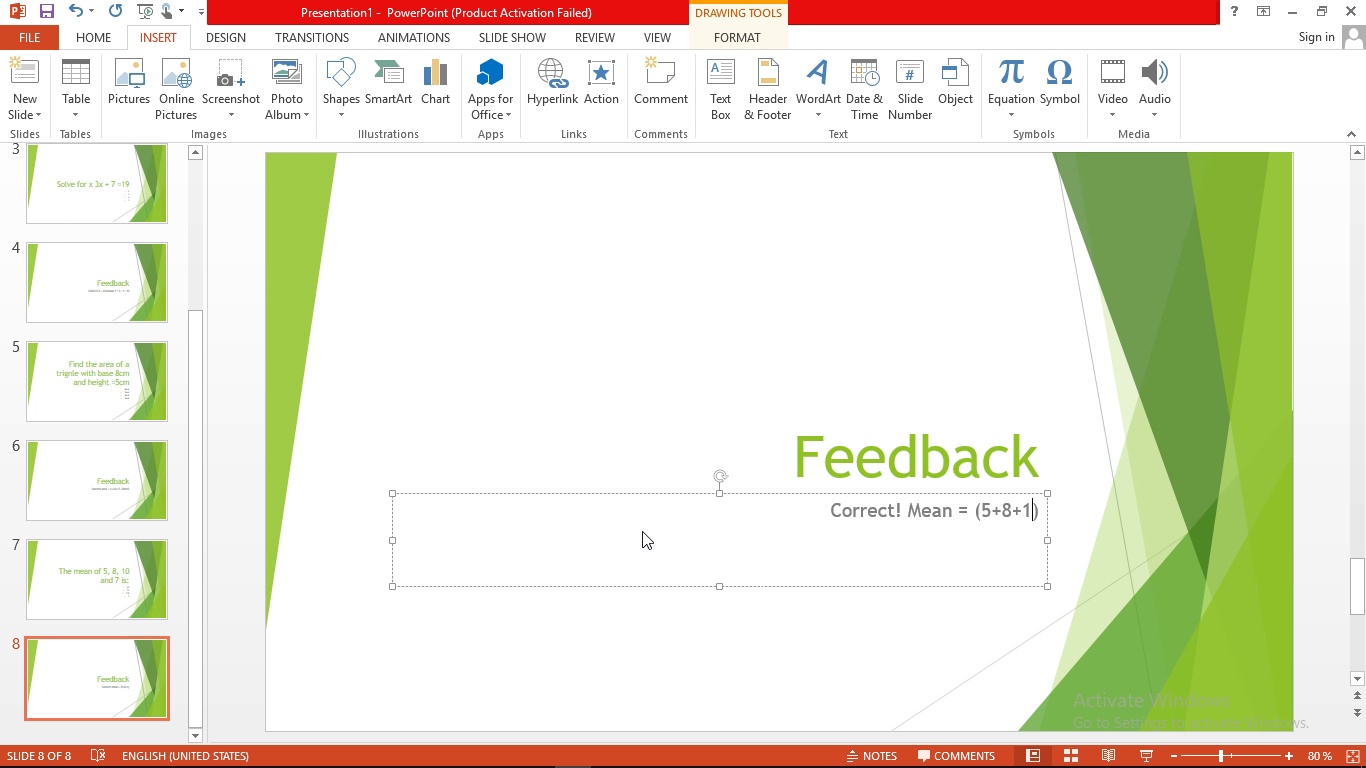 
key(0)
 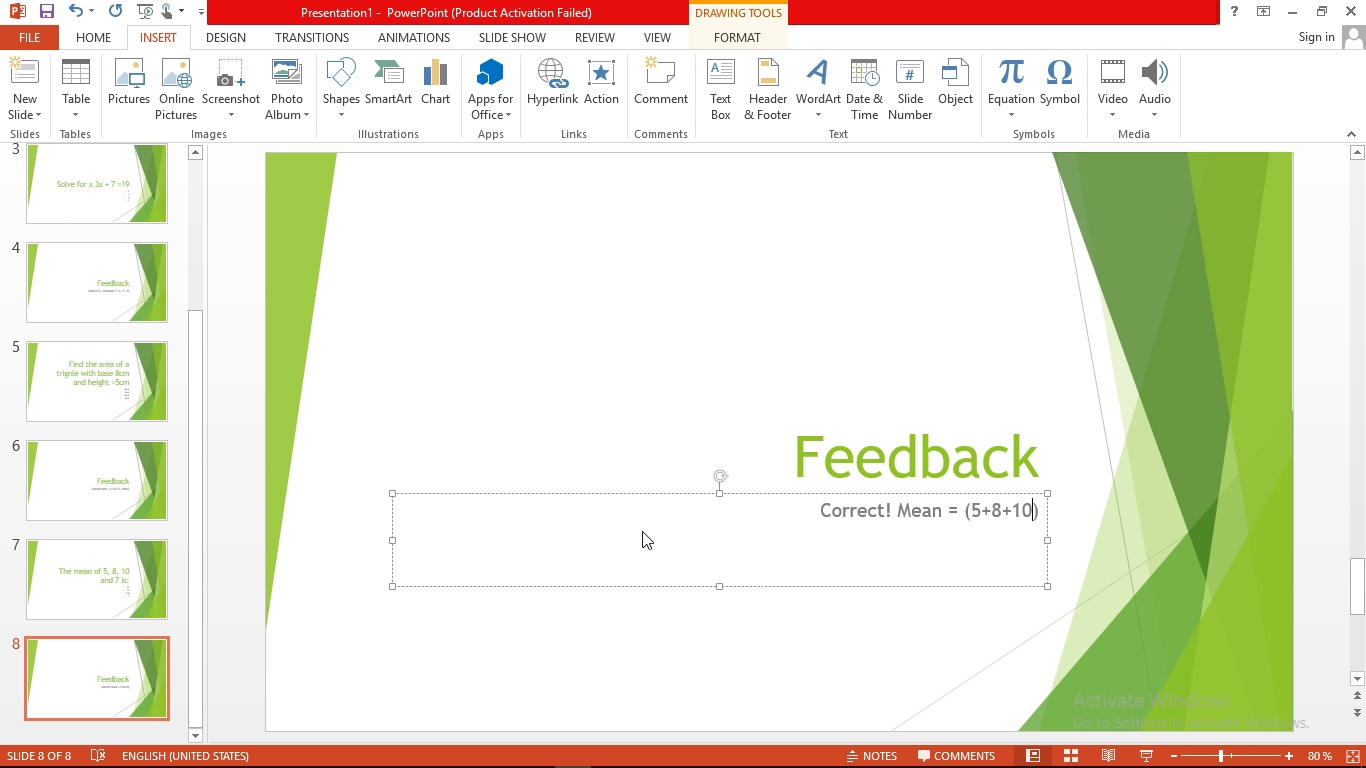 
key(Shift+Equal)
 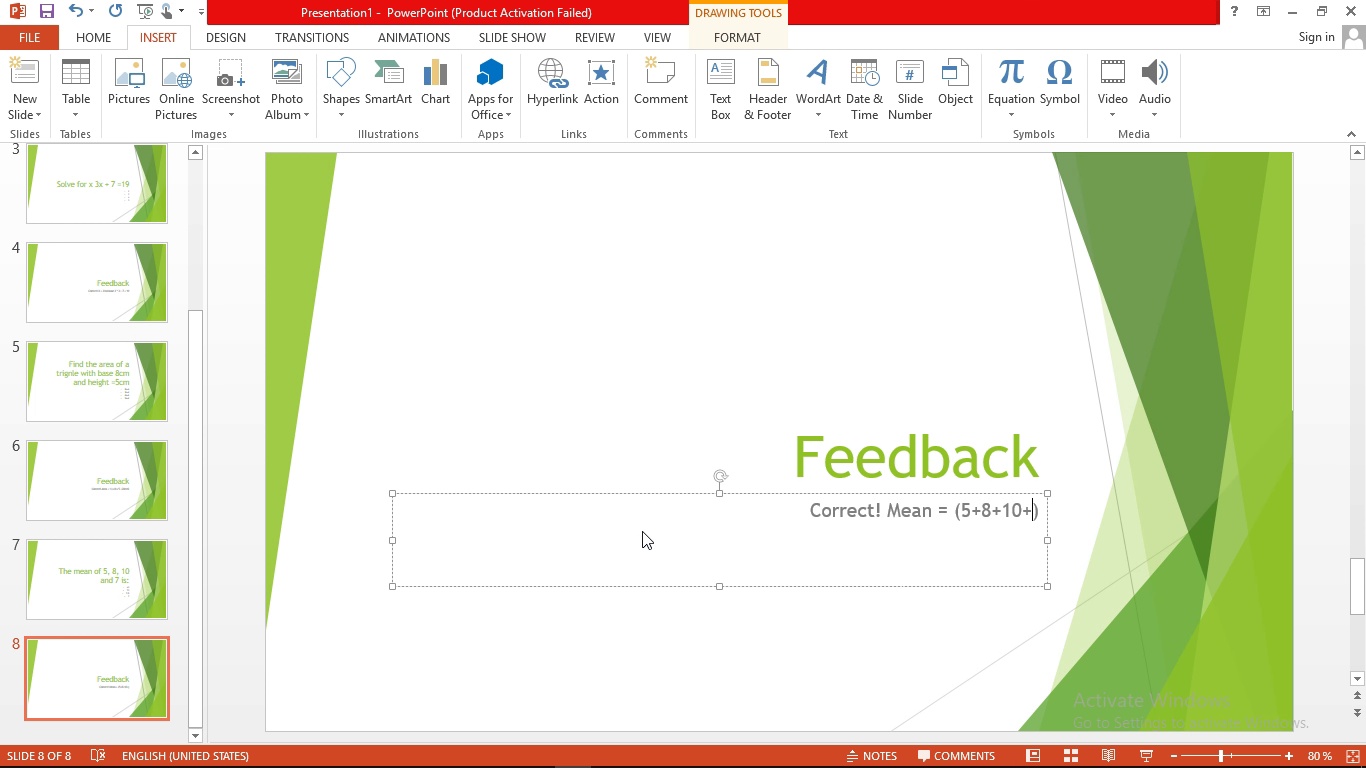 
key(7)
 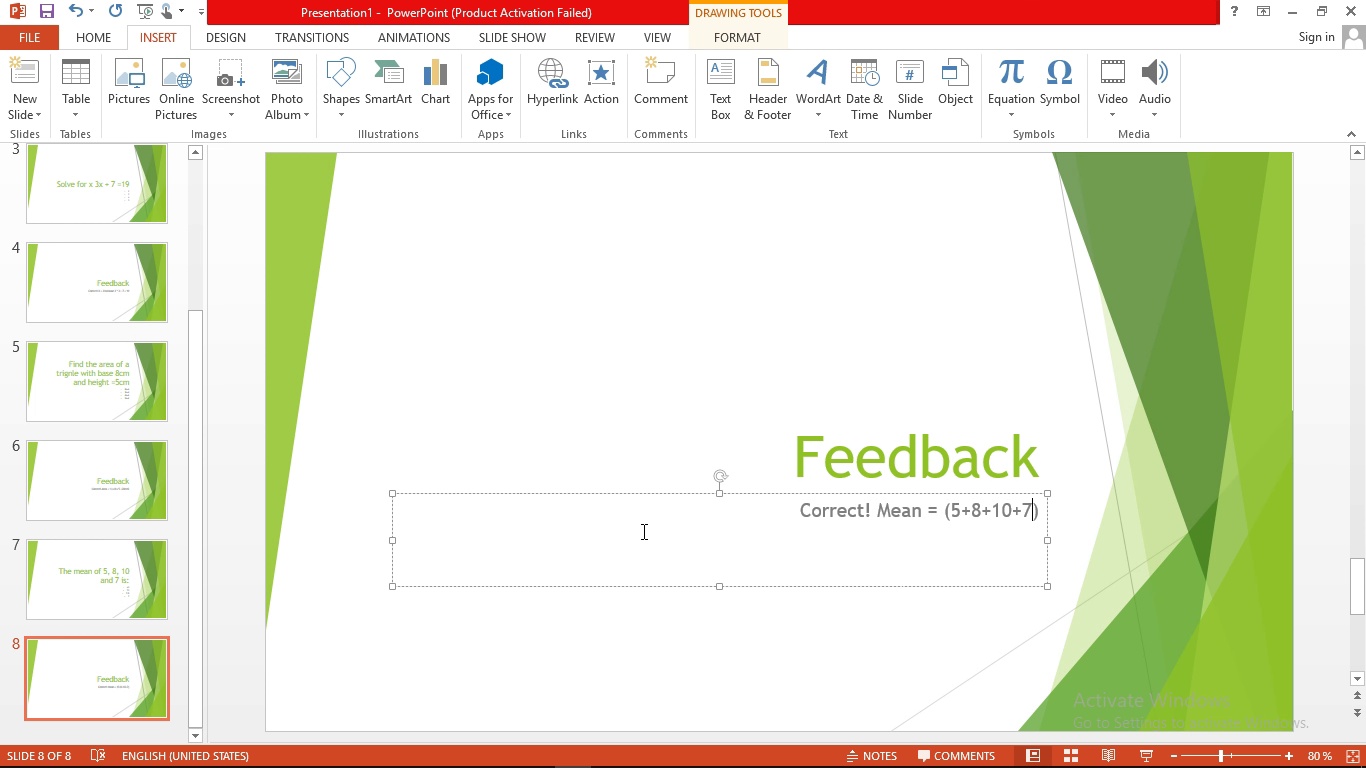 
key(ArrowRight)
 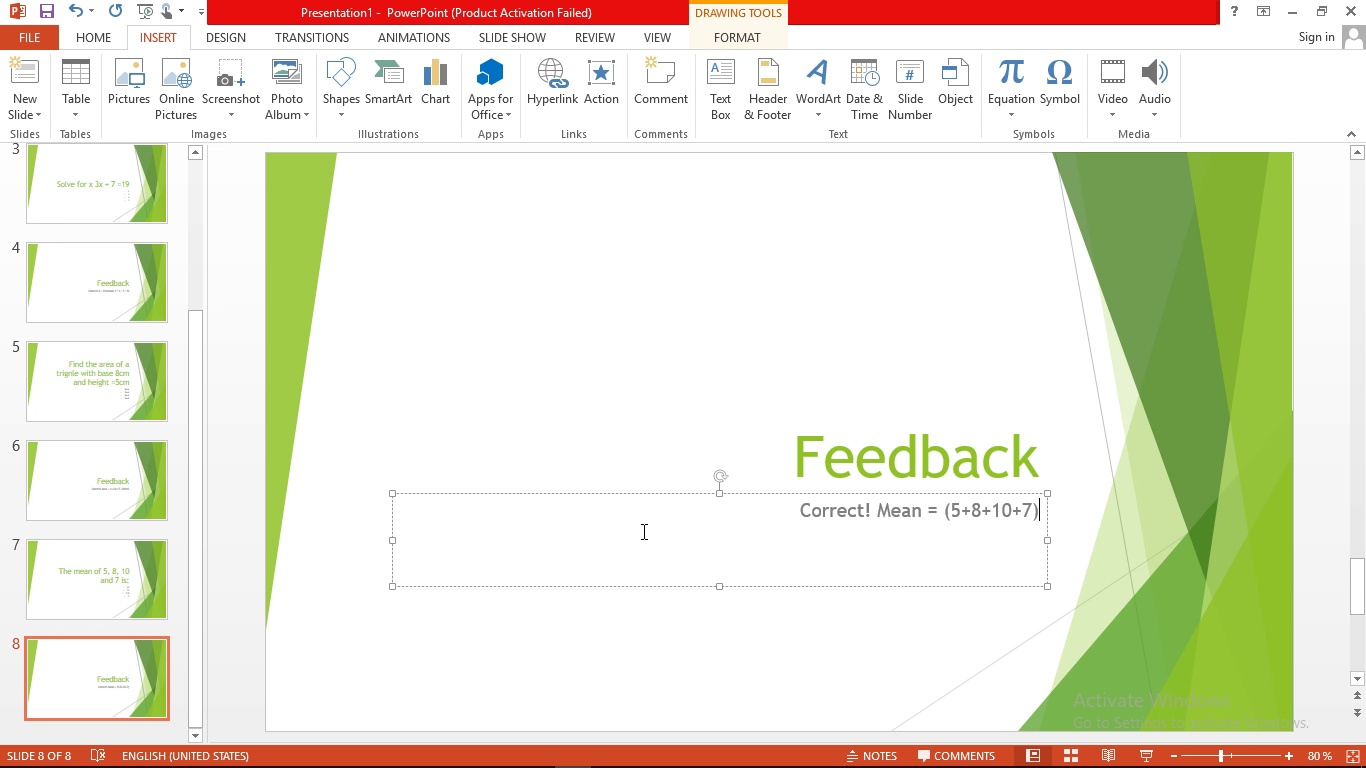 
key(Slash)
 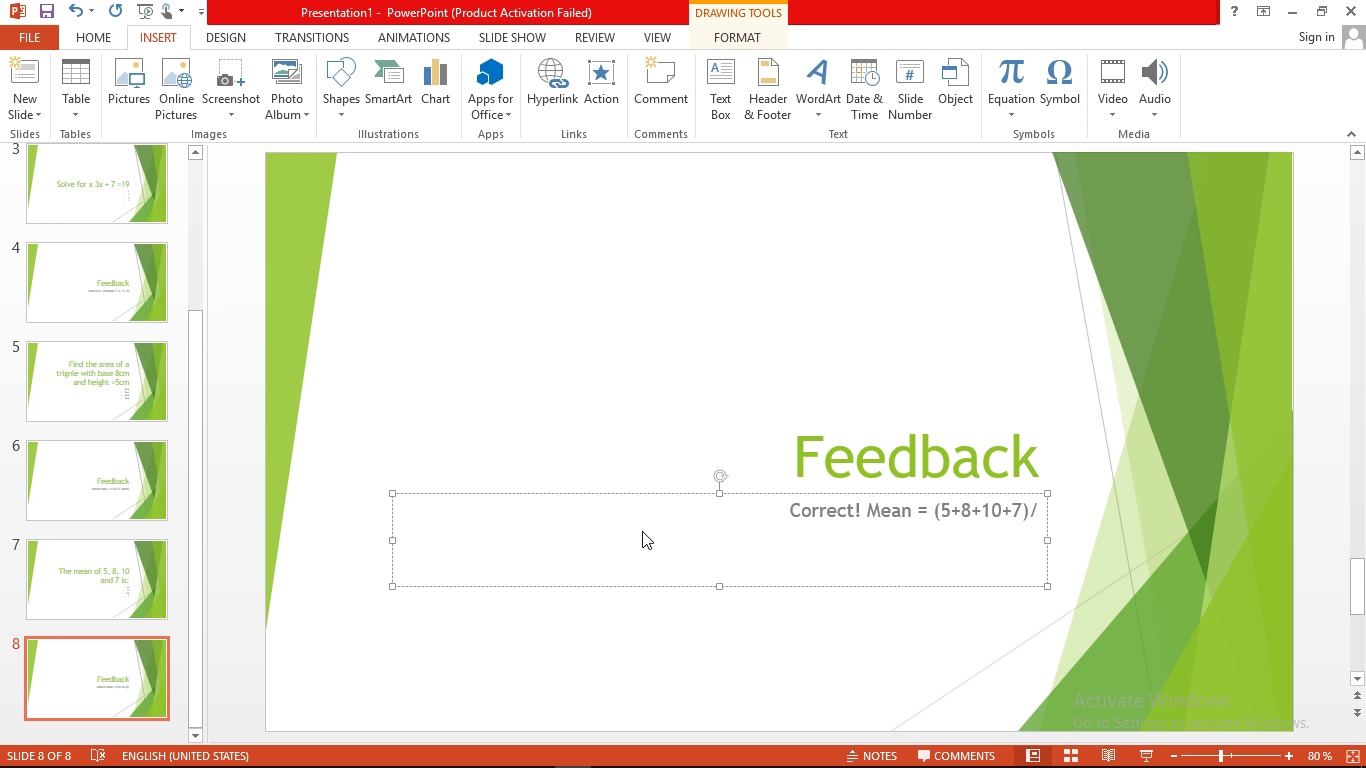 
wait(6.77)
 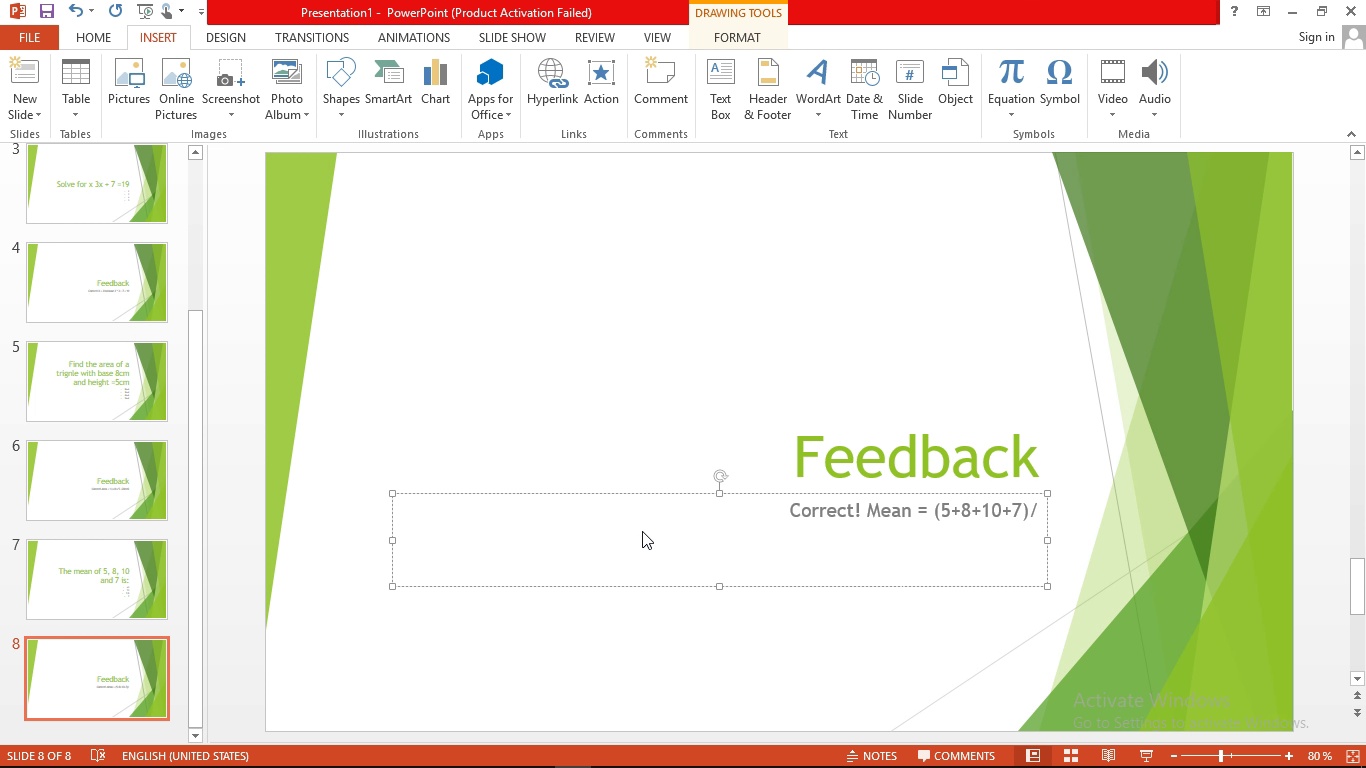 
key(4)
 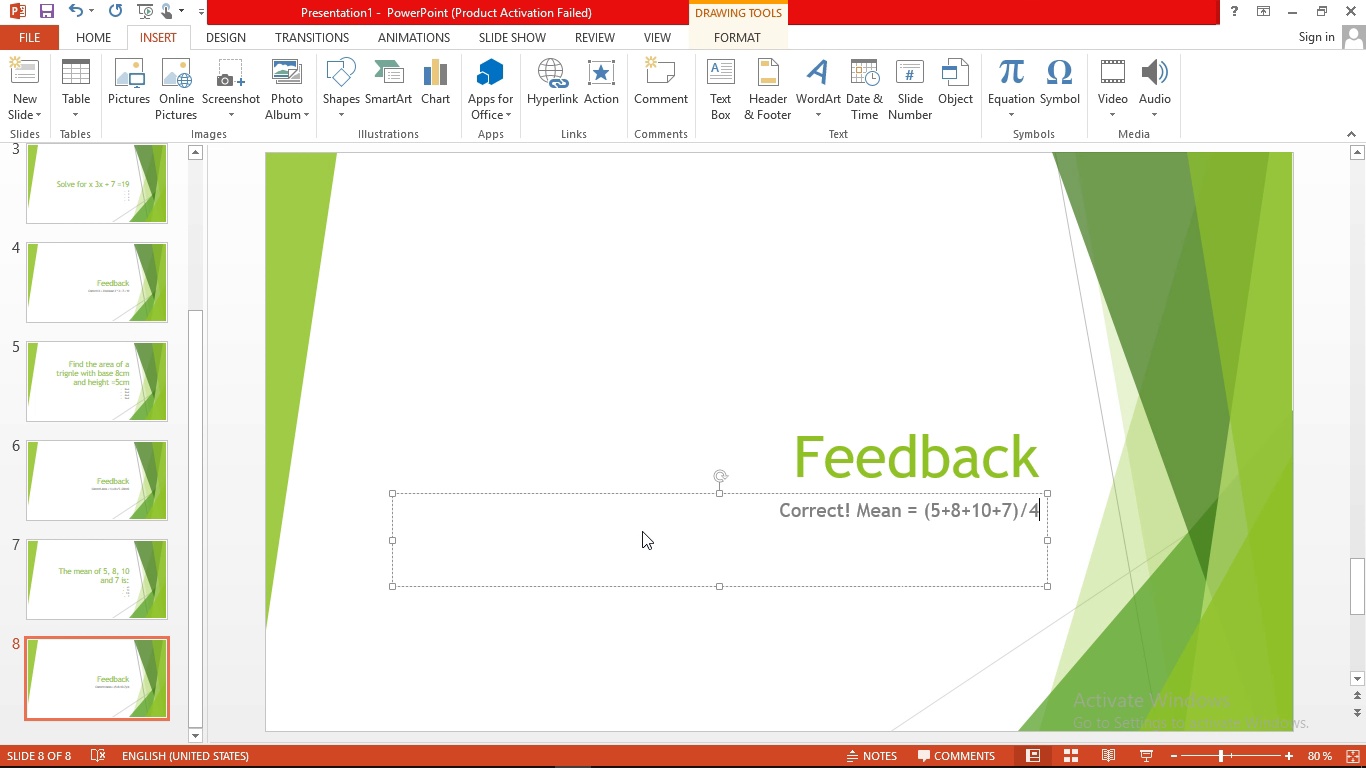 
key(Equal)
 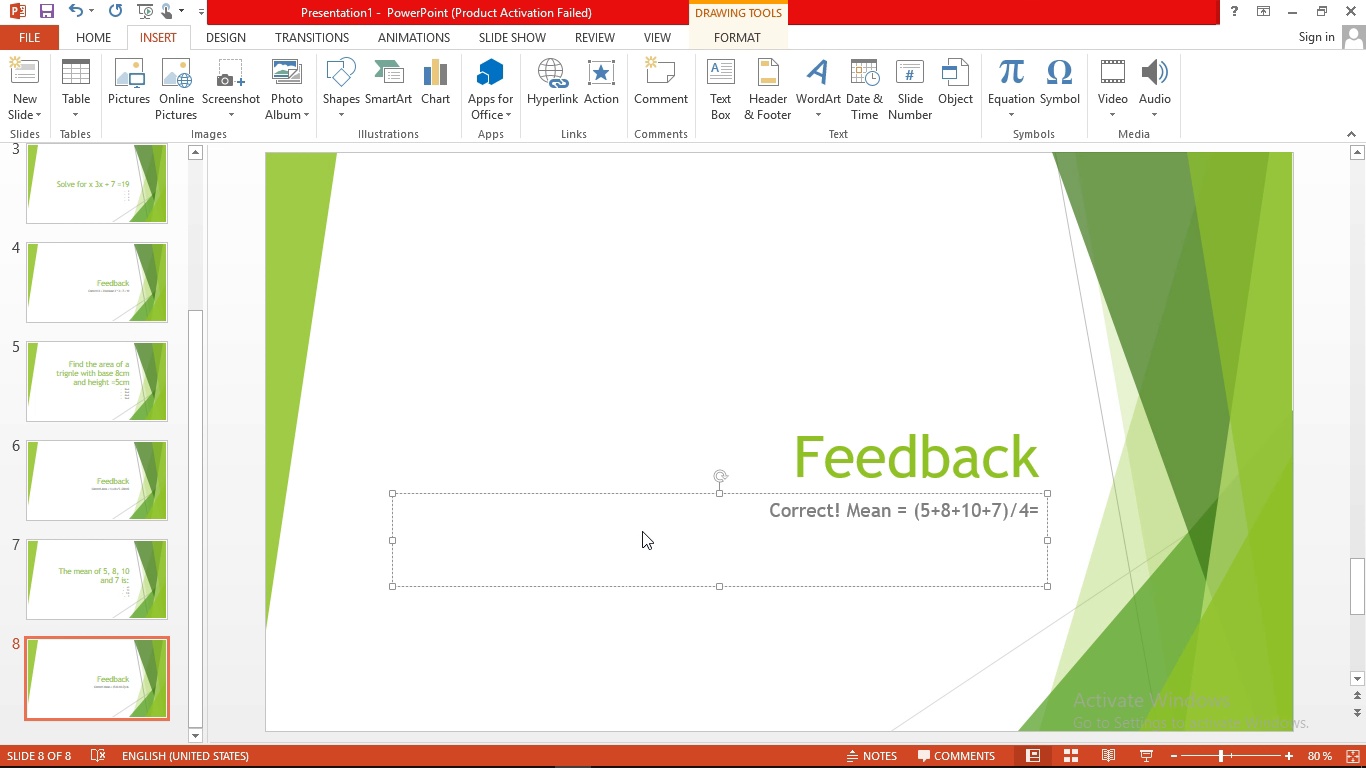 
key(7)
 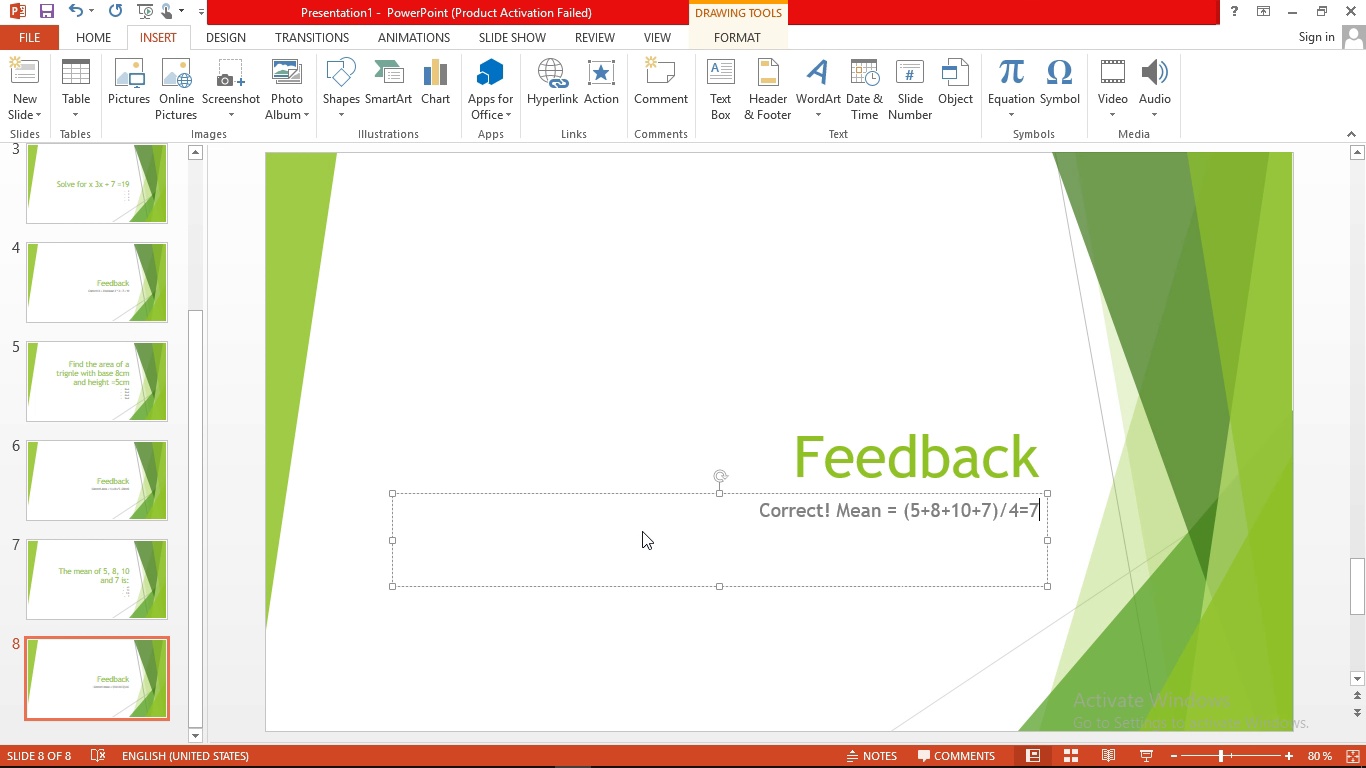 
key(Period)
 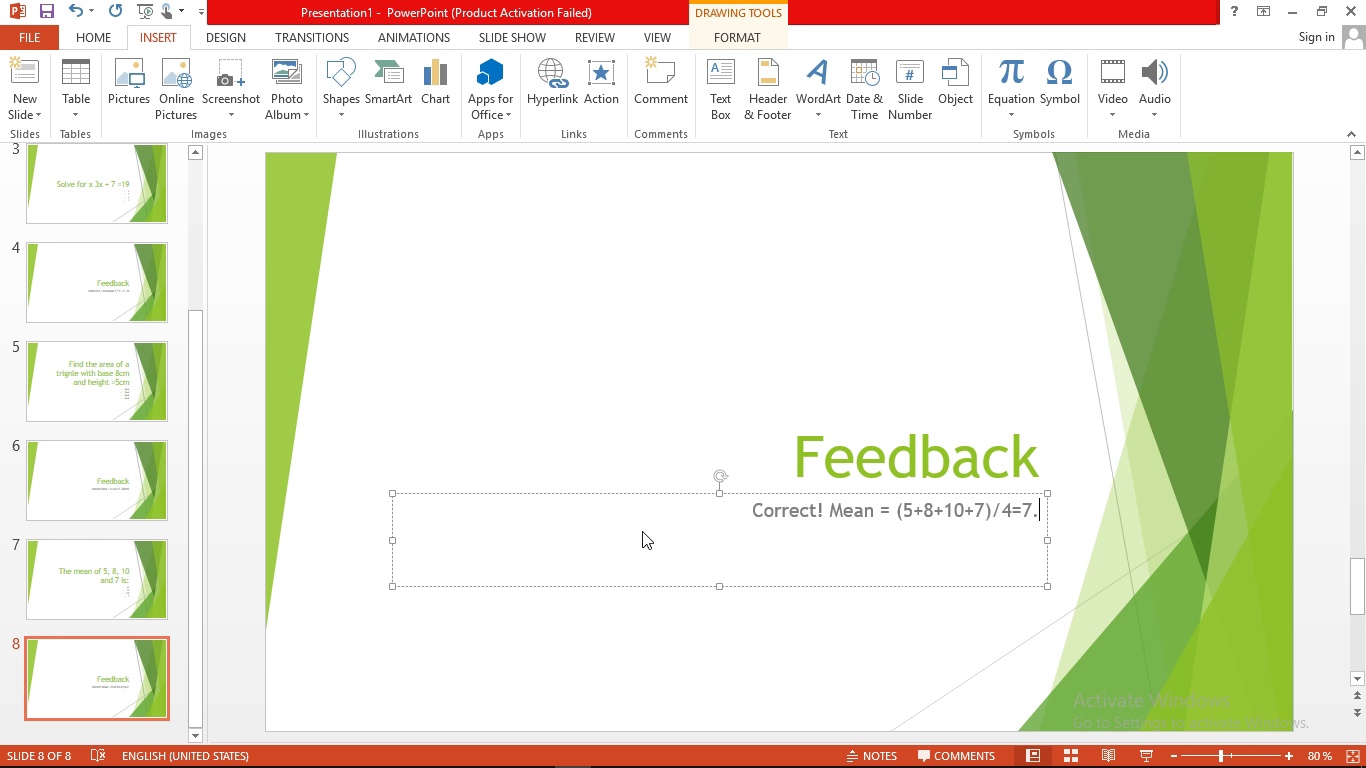 
key(5)
 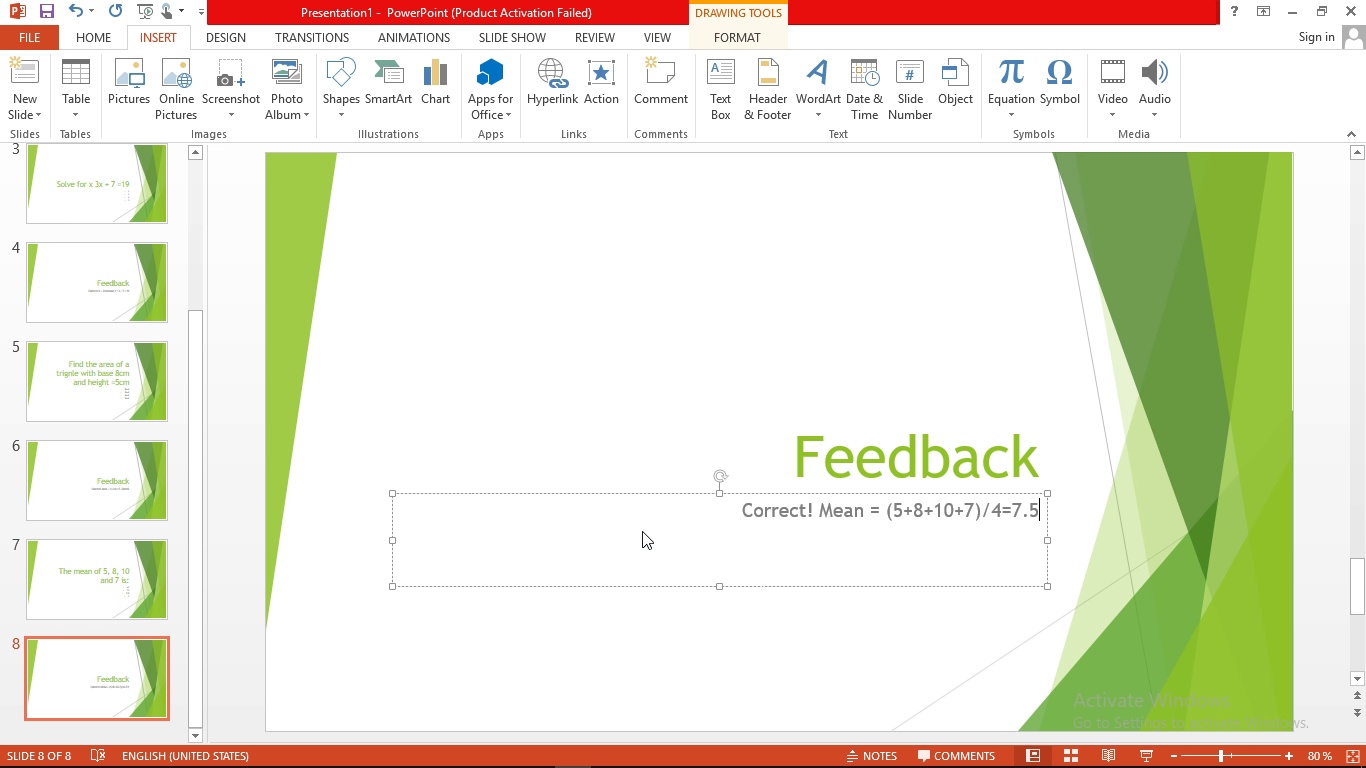 
key(ArrowLeft)
 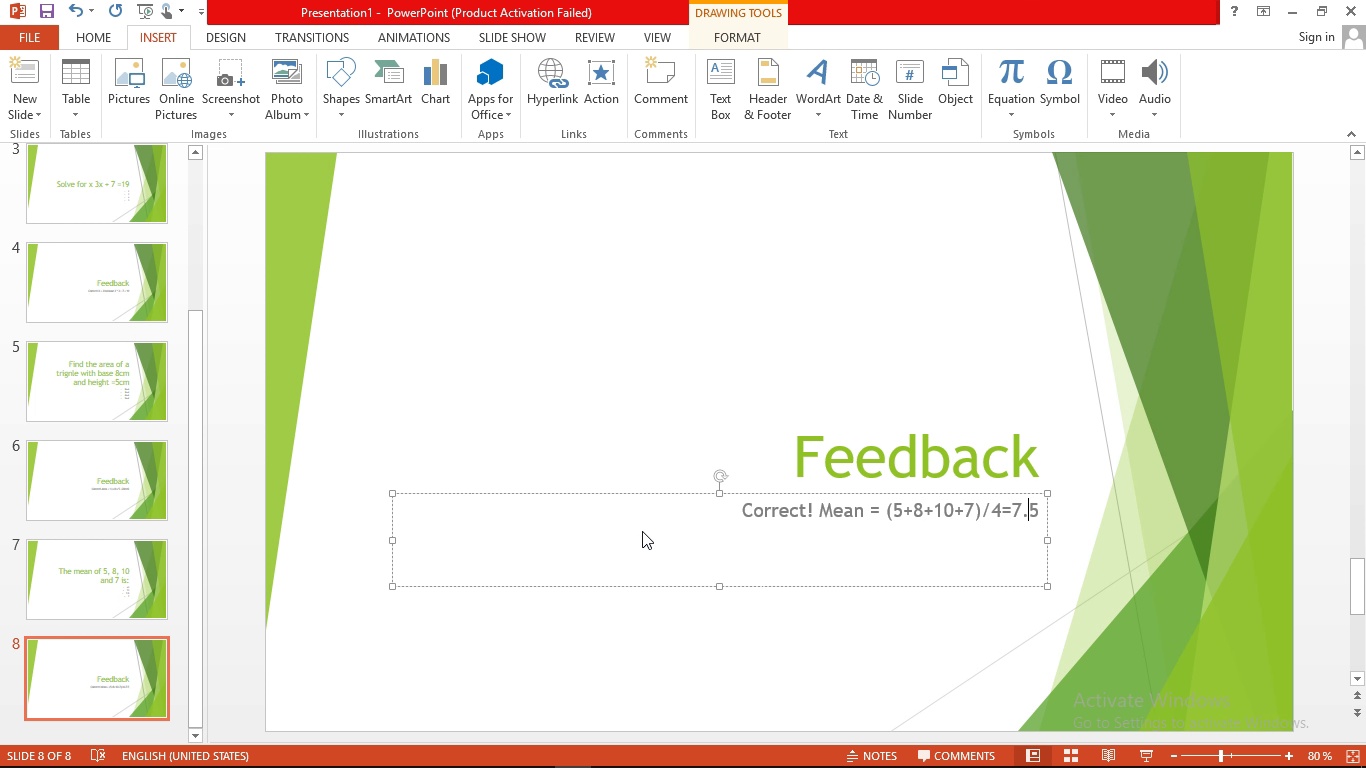 
key(ArrowLeft)
 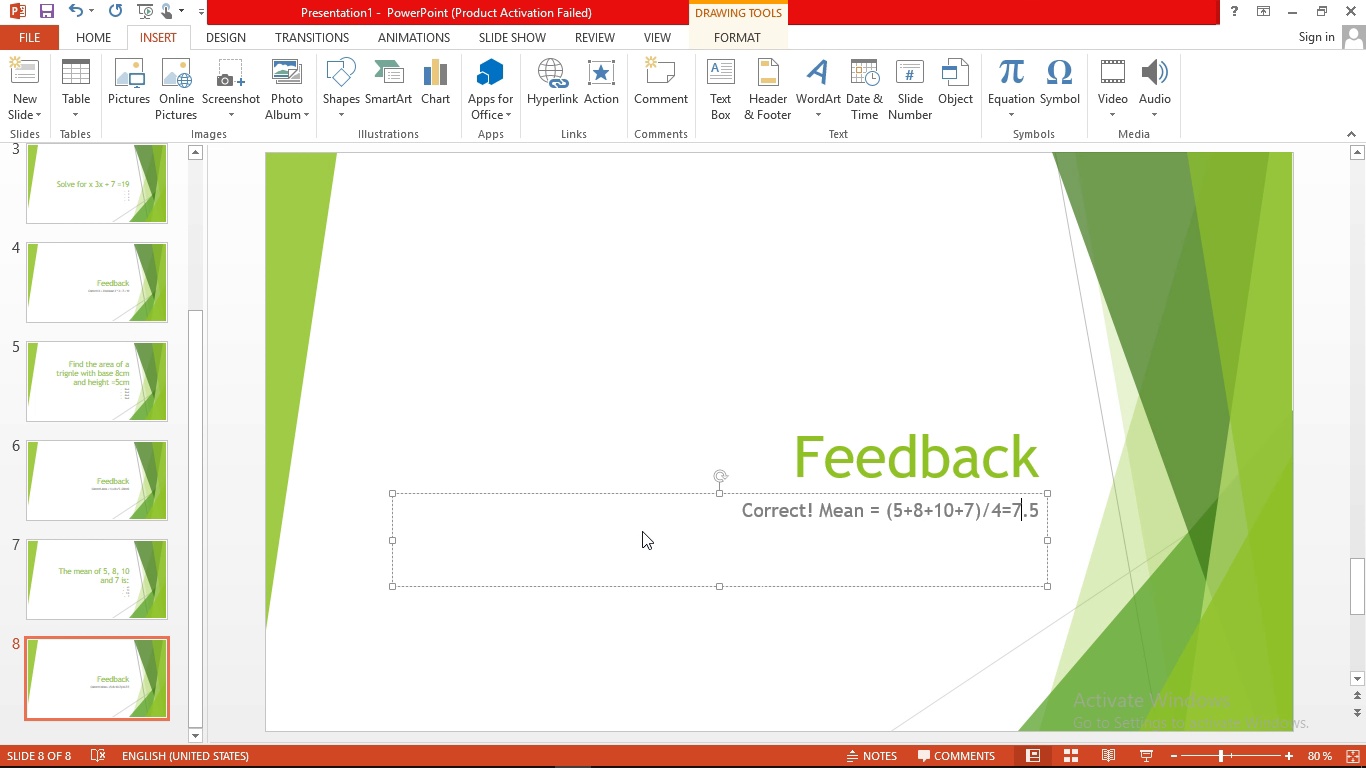 
key(ArrowLeft)
 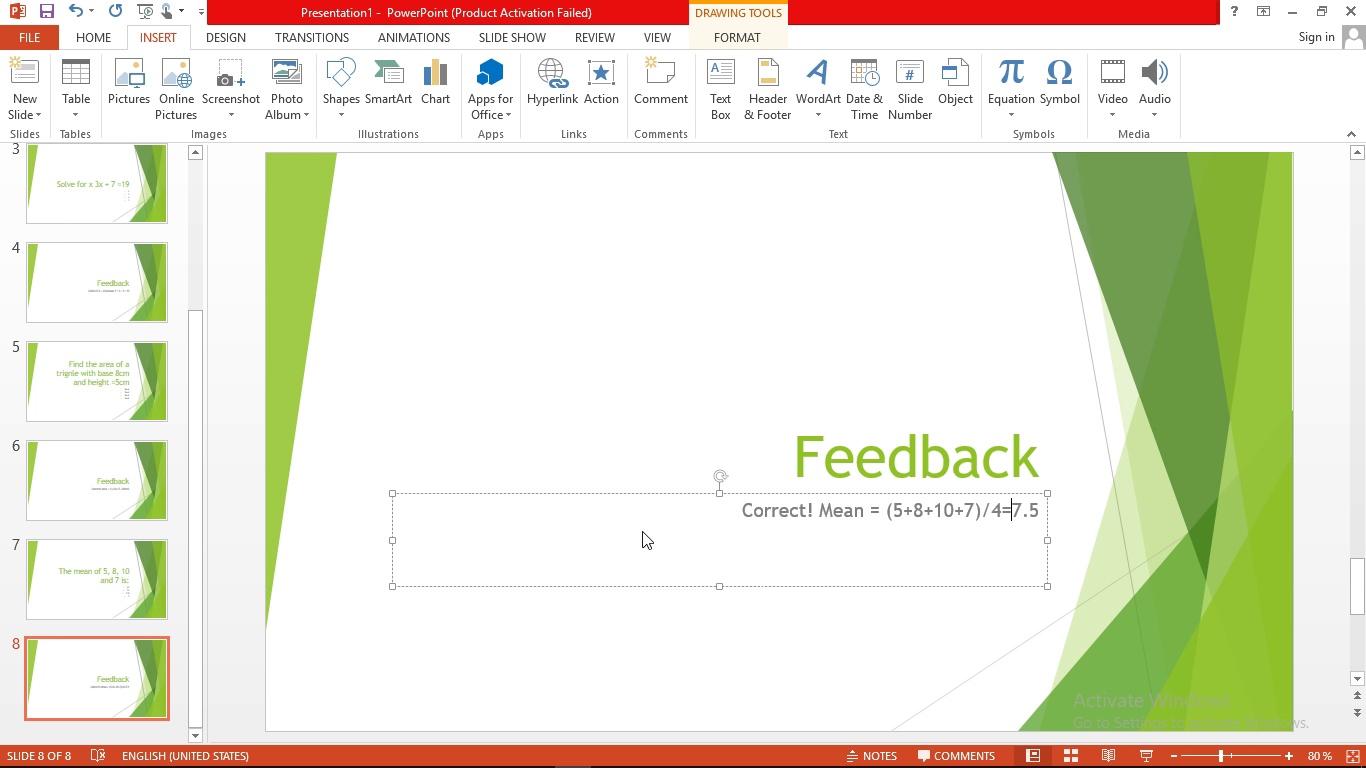 
key(Space)
 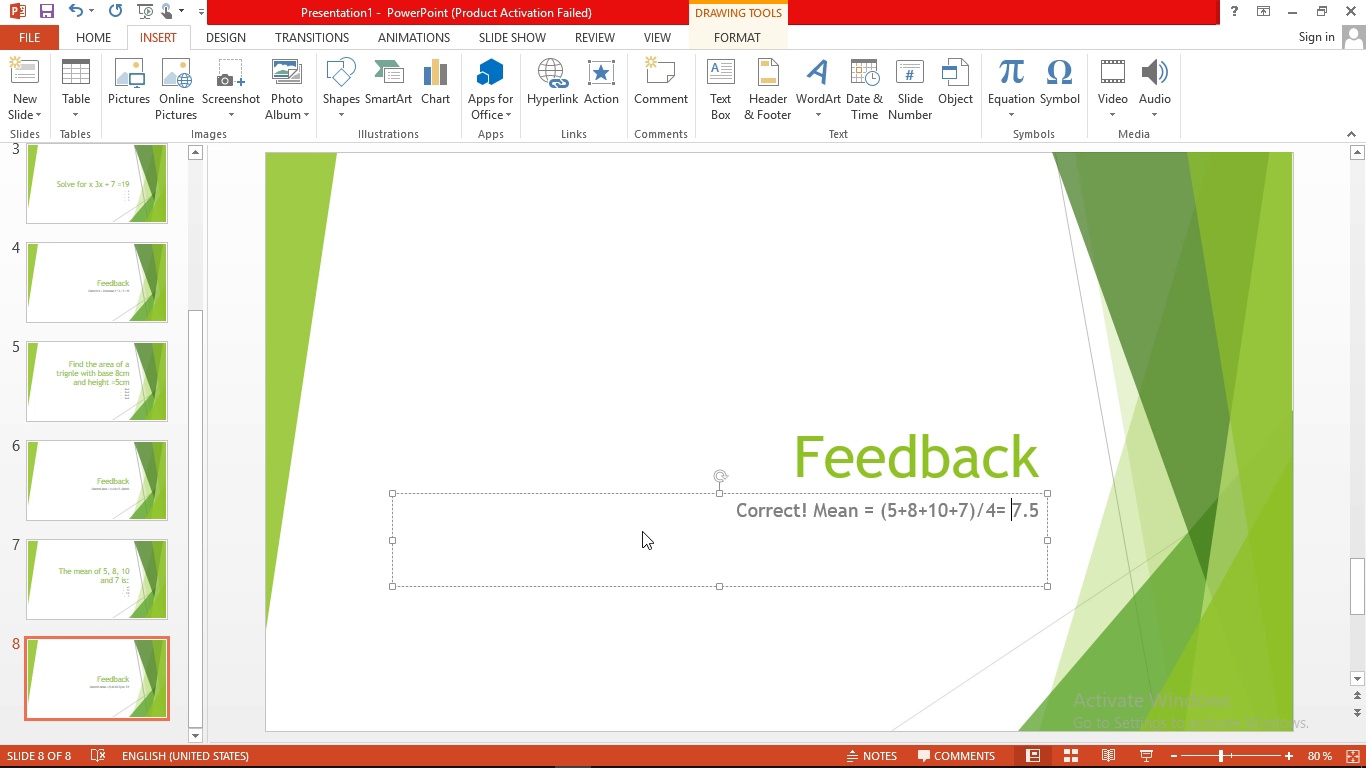 
wait(6.29)
 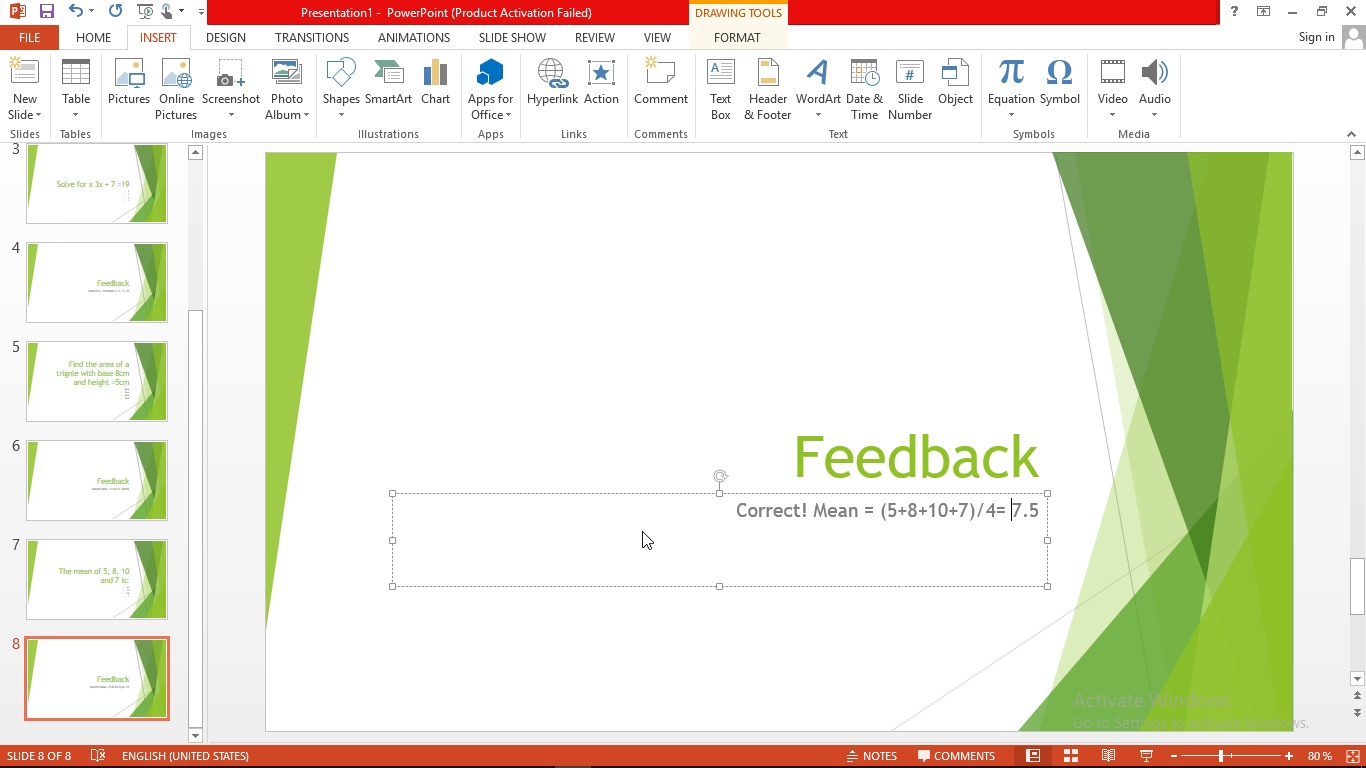 
left_click([27, 116])
 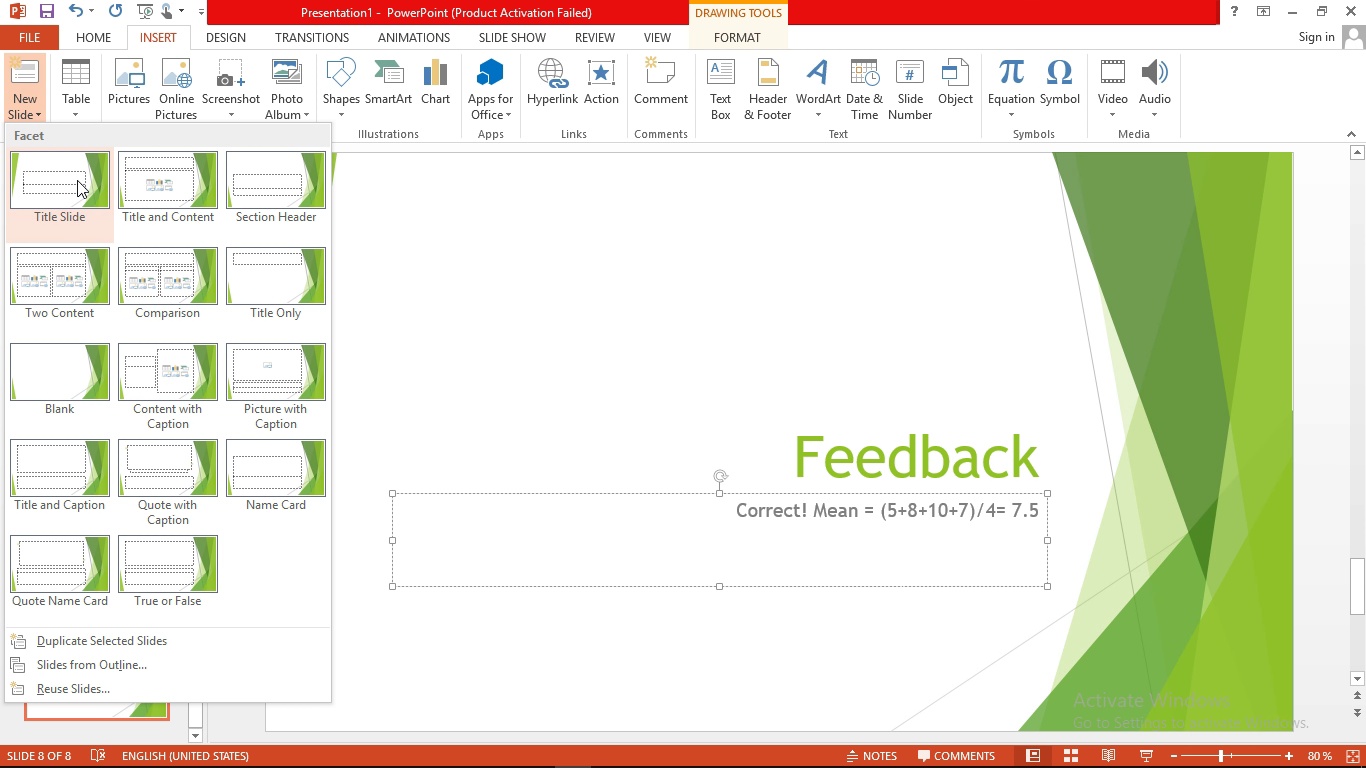 
left_click([77, 180])
 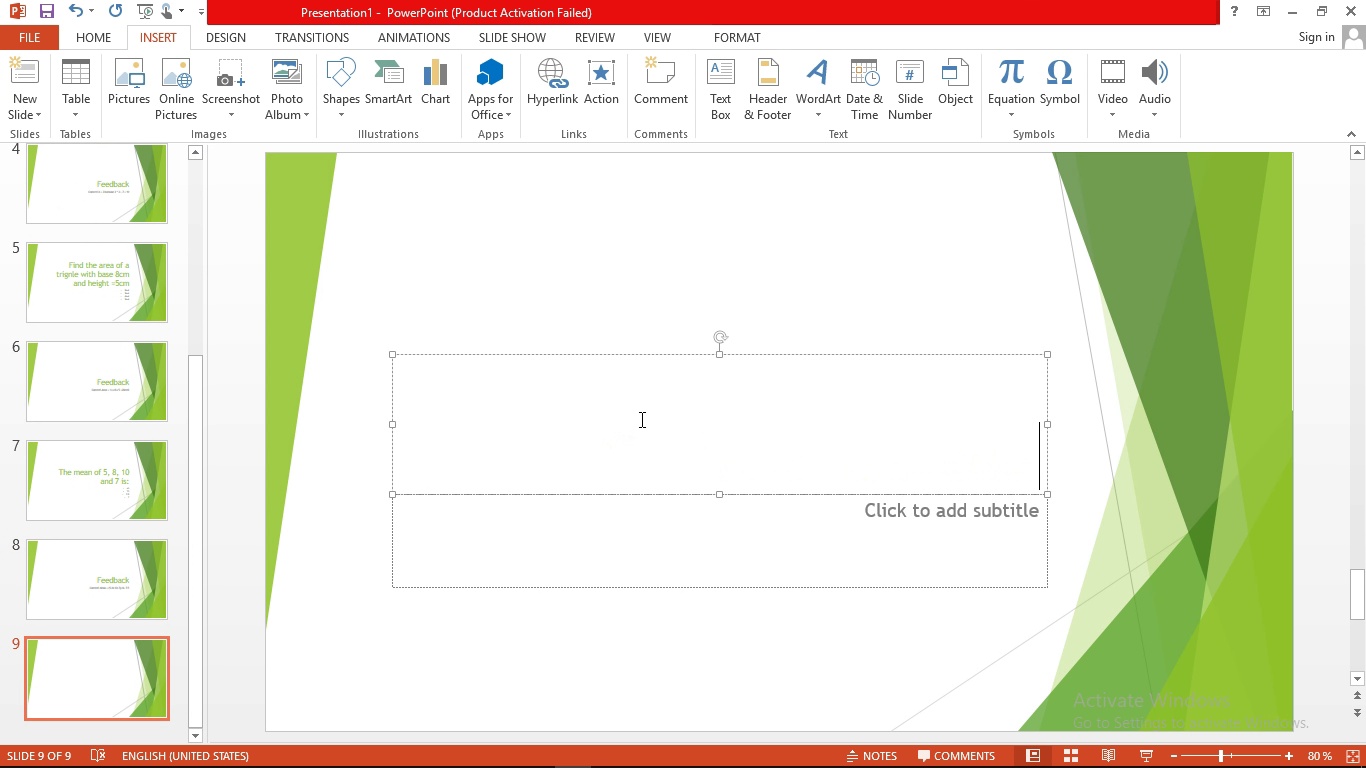 
left_click([640, 419])
 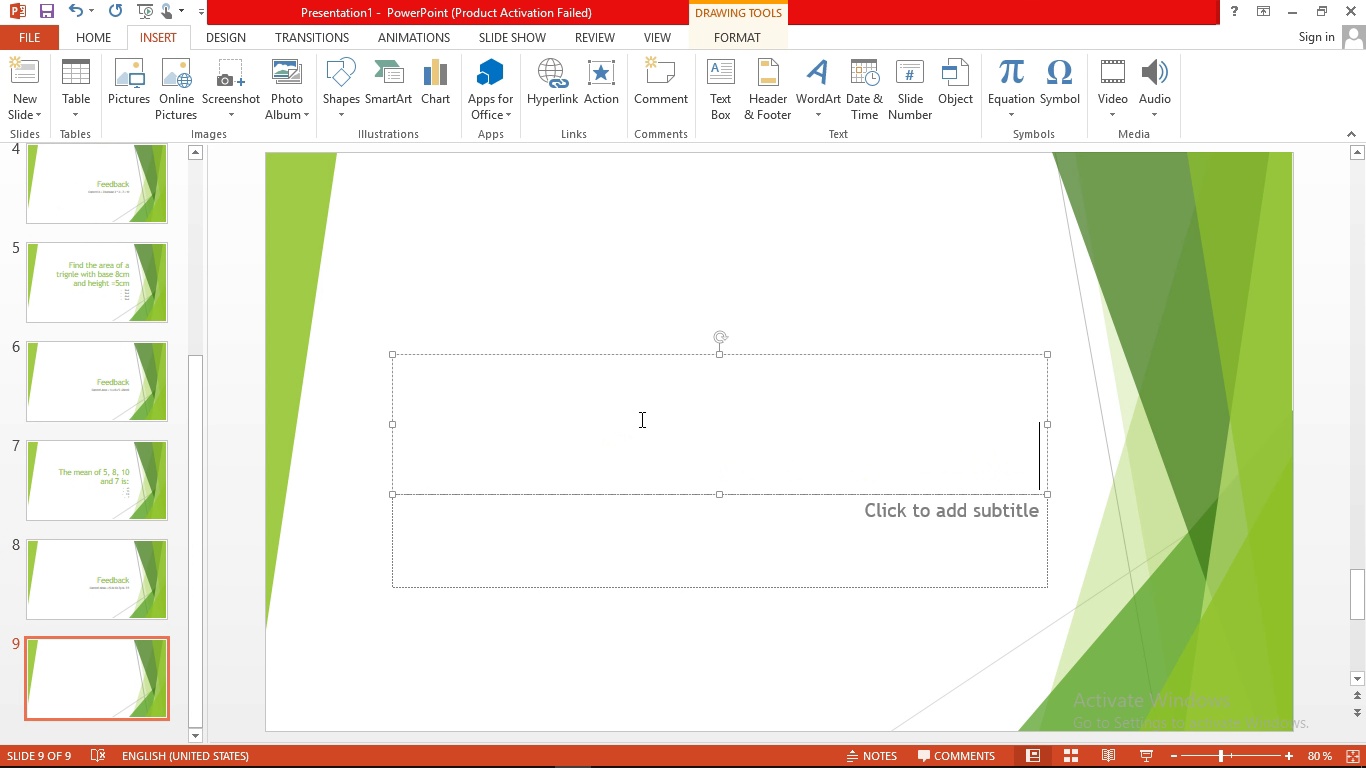 
wait(8.15)
 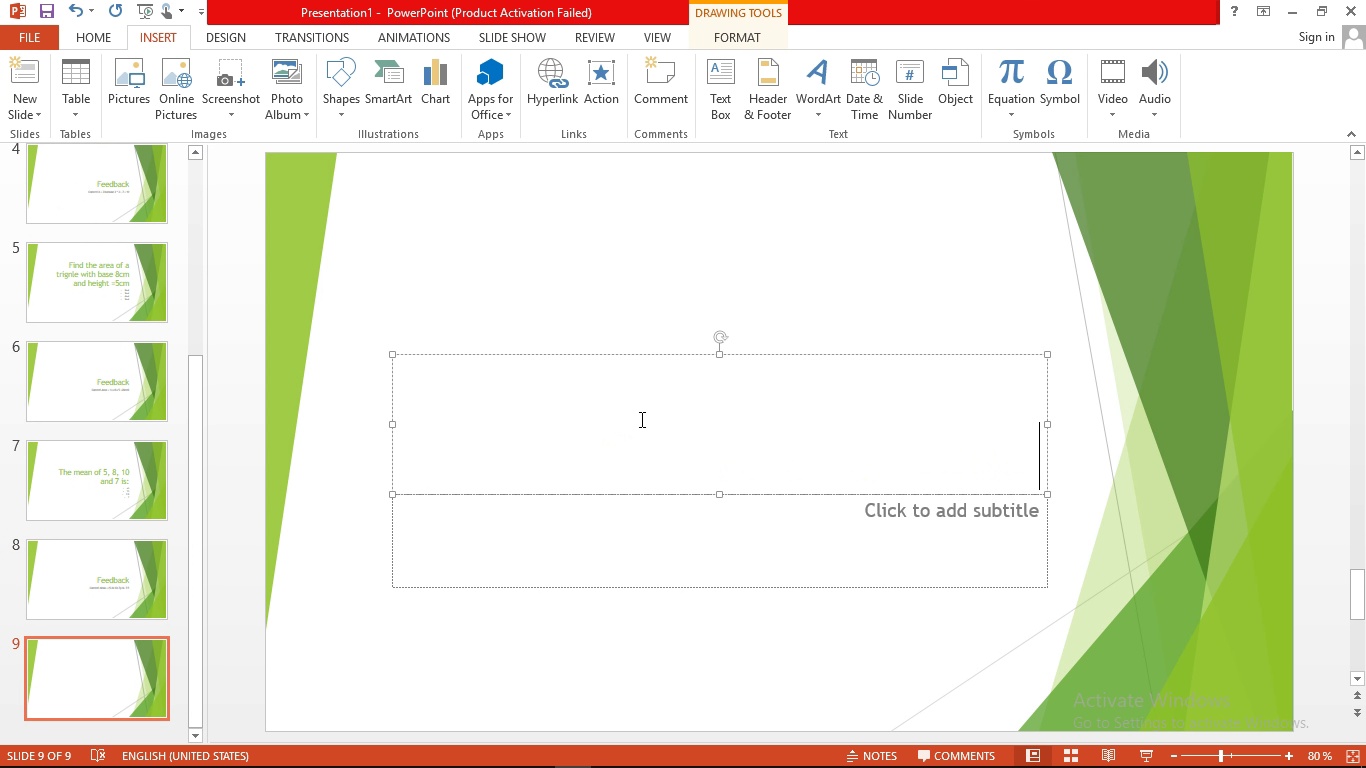 
type(fi)
 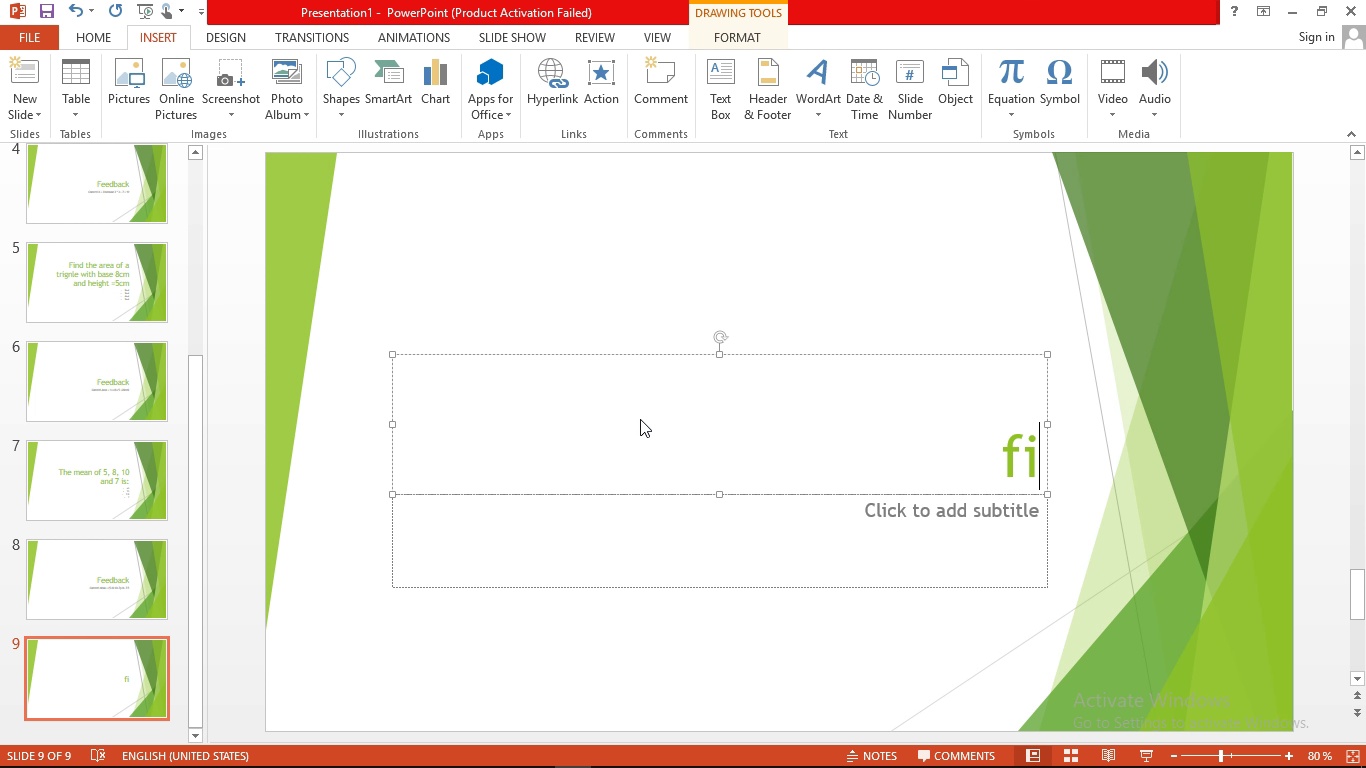 
wait(12.91)
 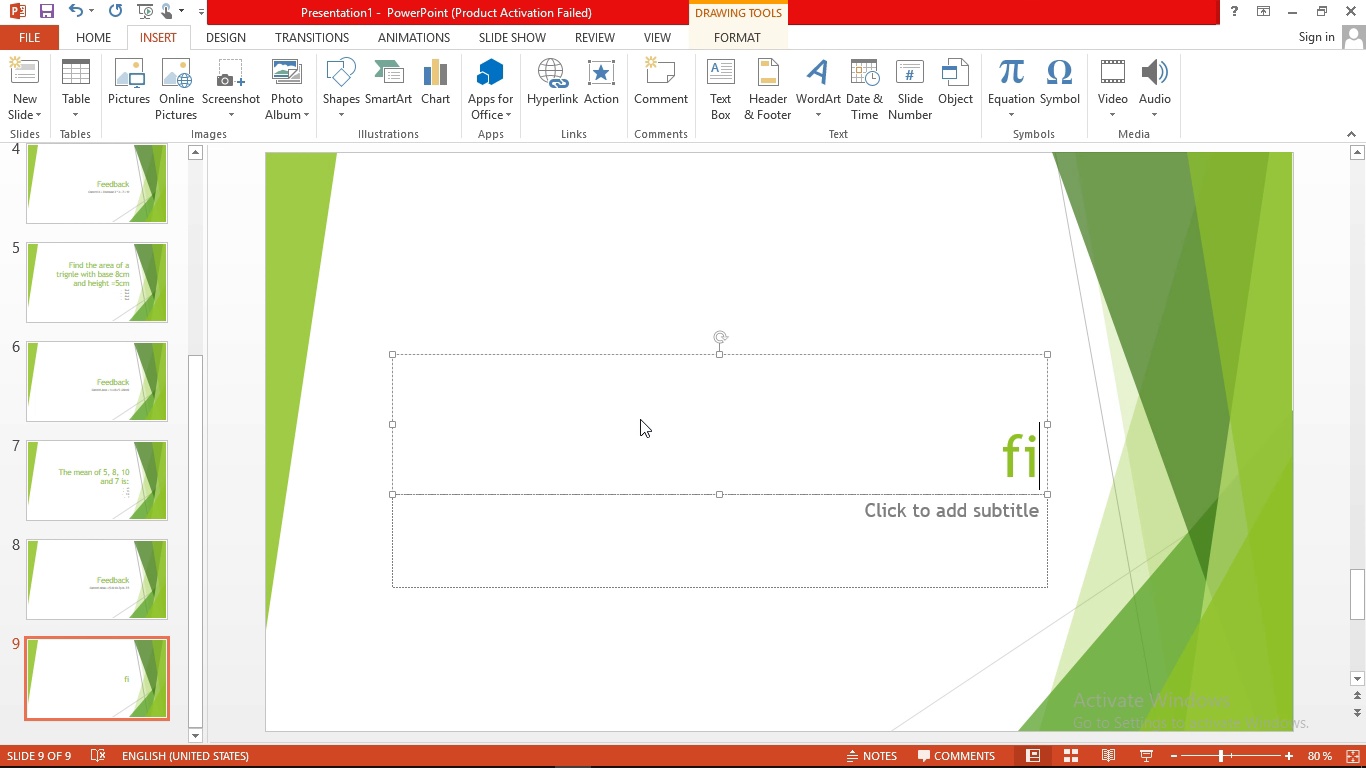 
type(nd the derivative of ())
 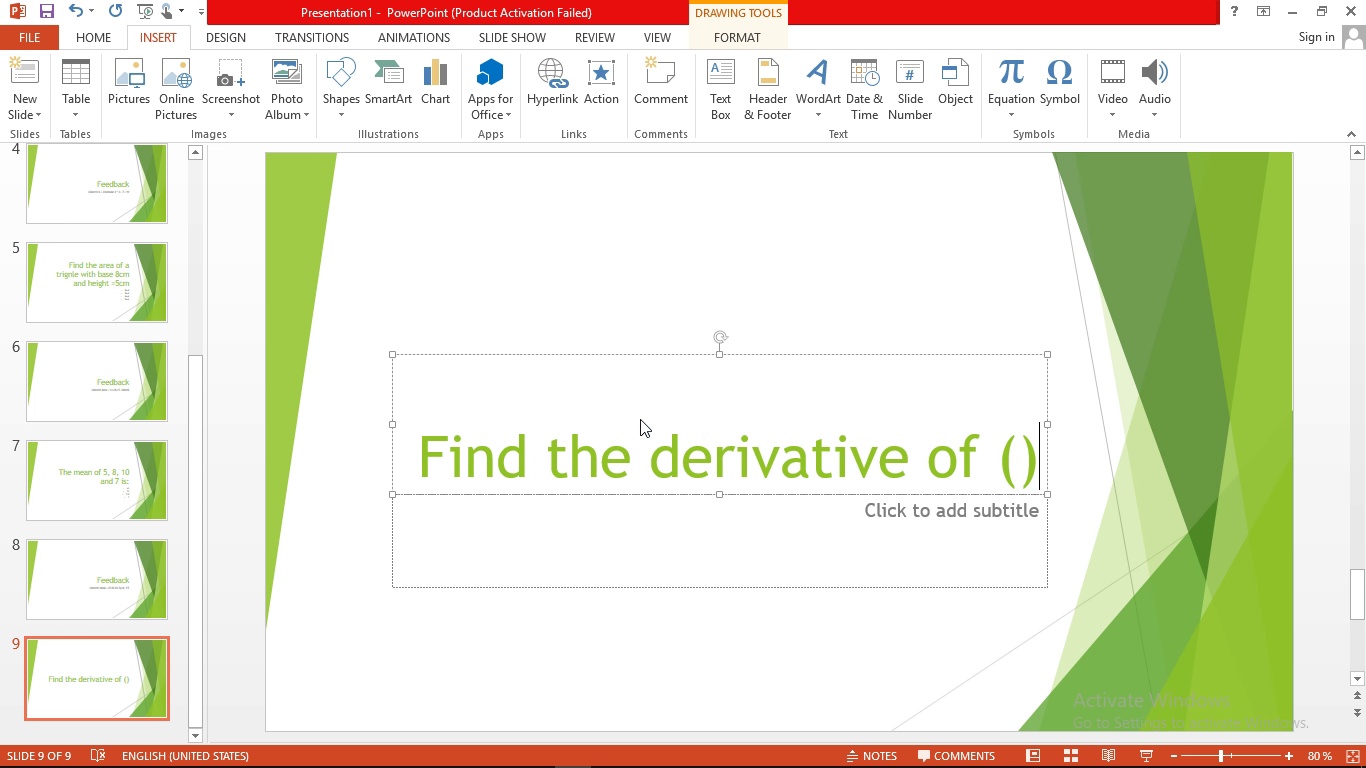 
key(ArrowLeft)
 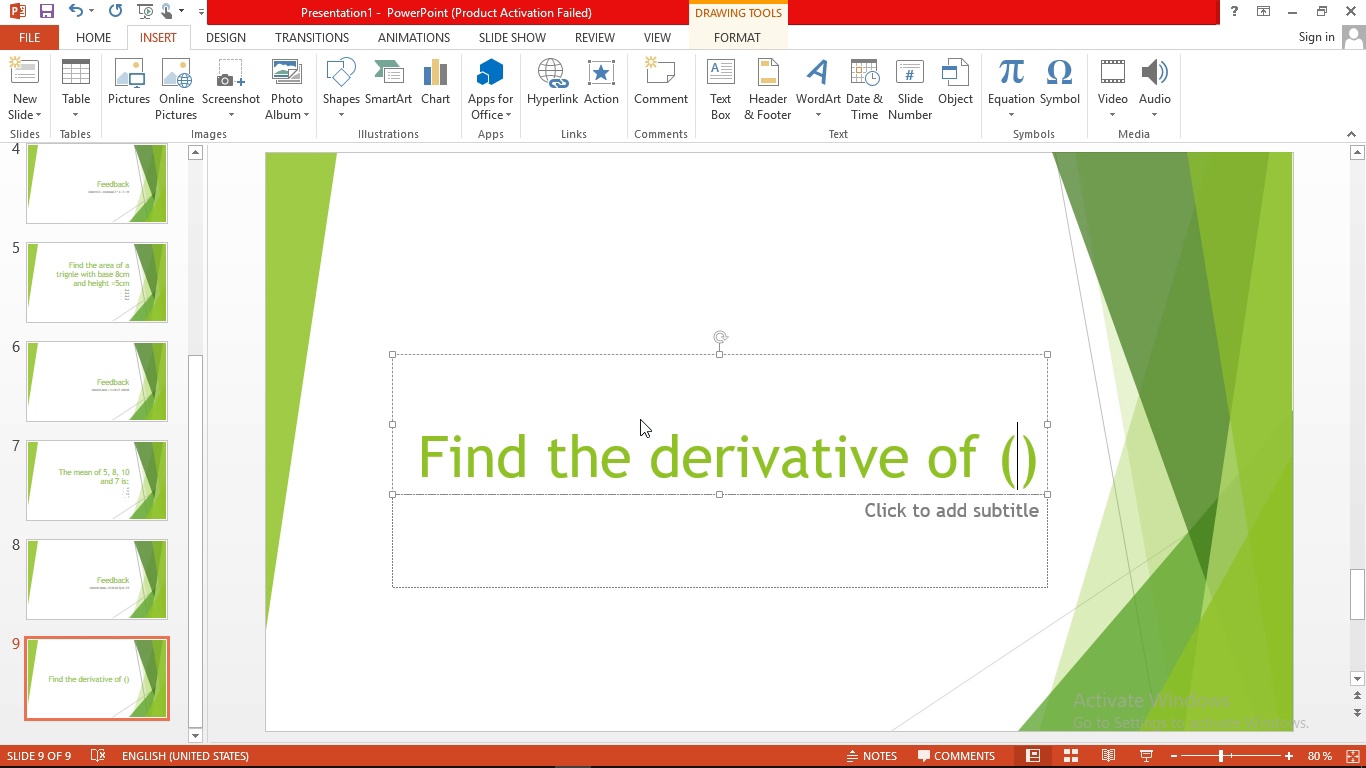 
key(F)
 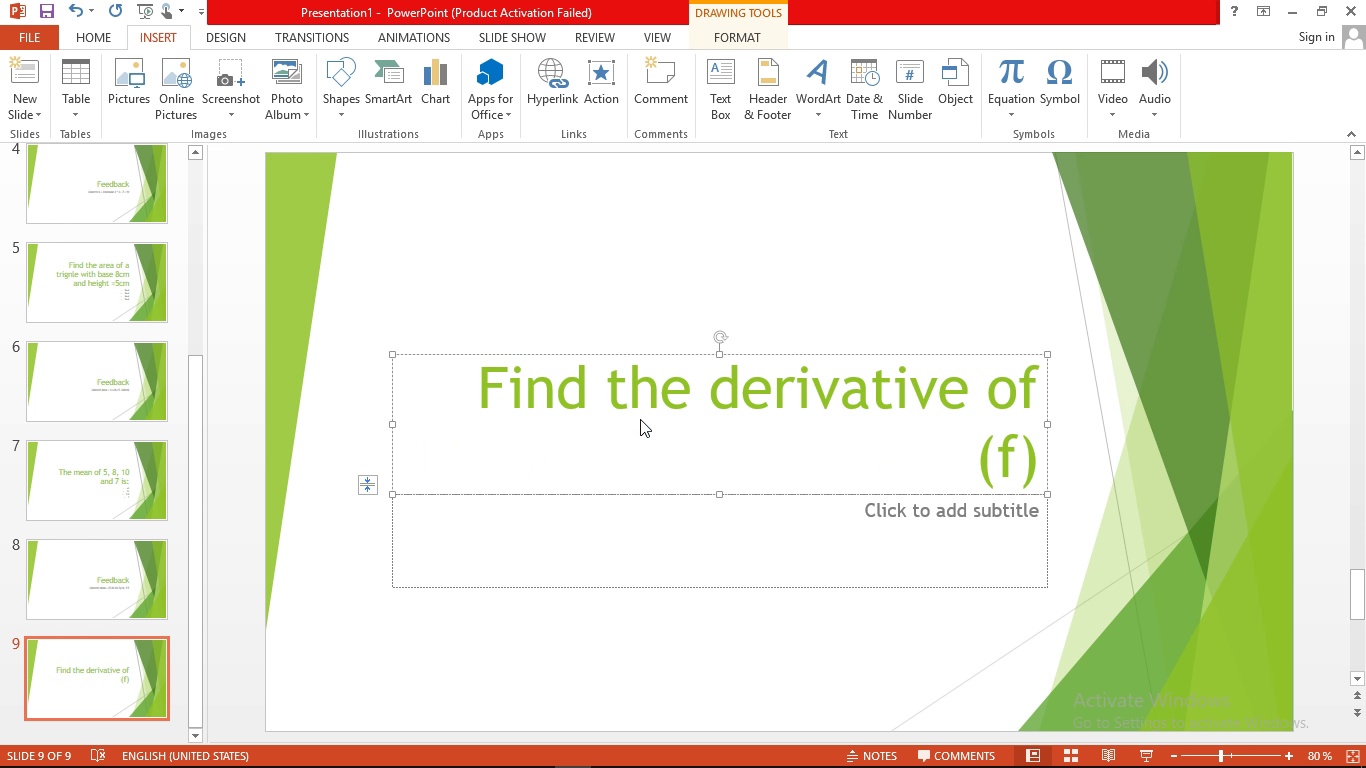 
key(Backspace)
 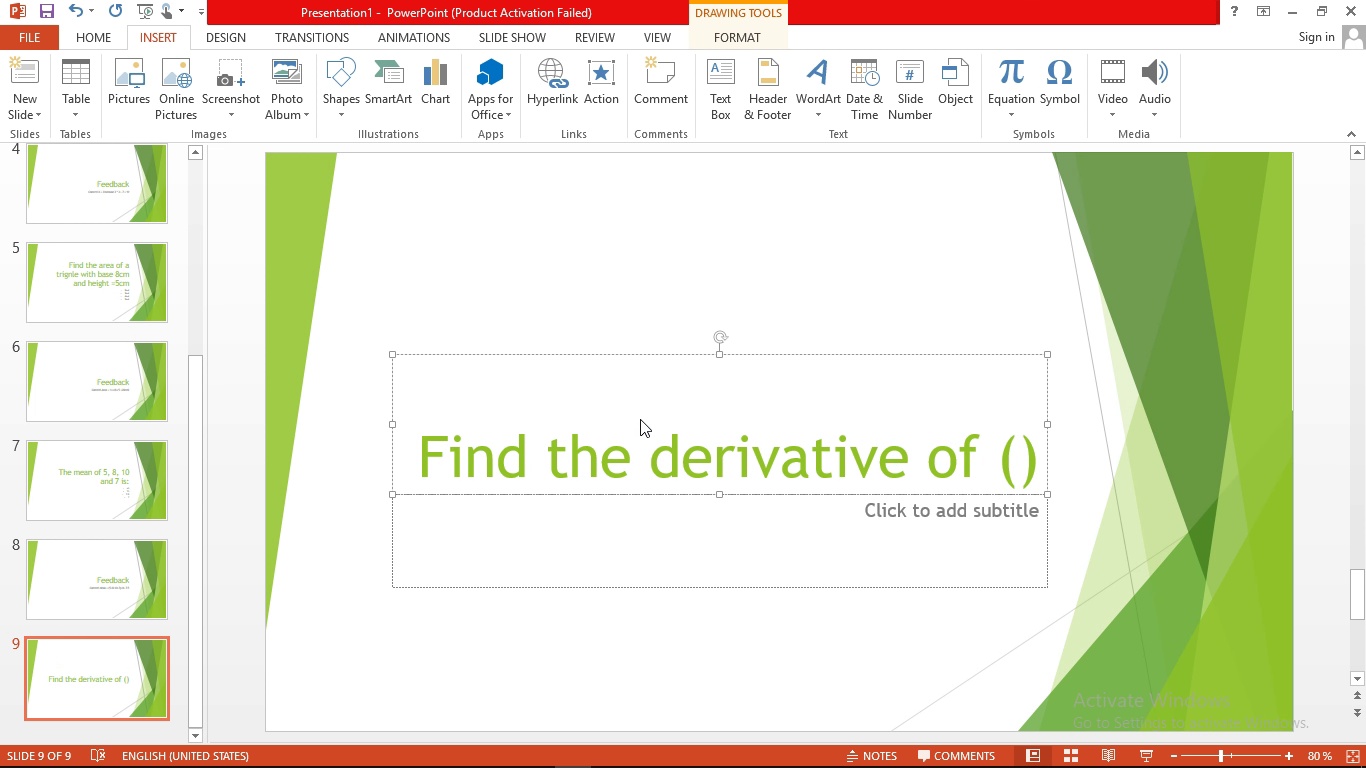 
key(X)
 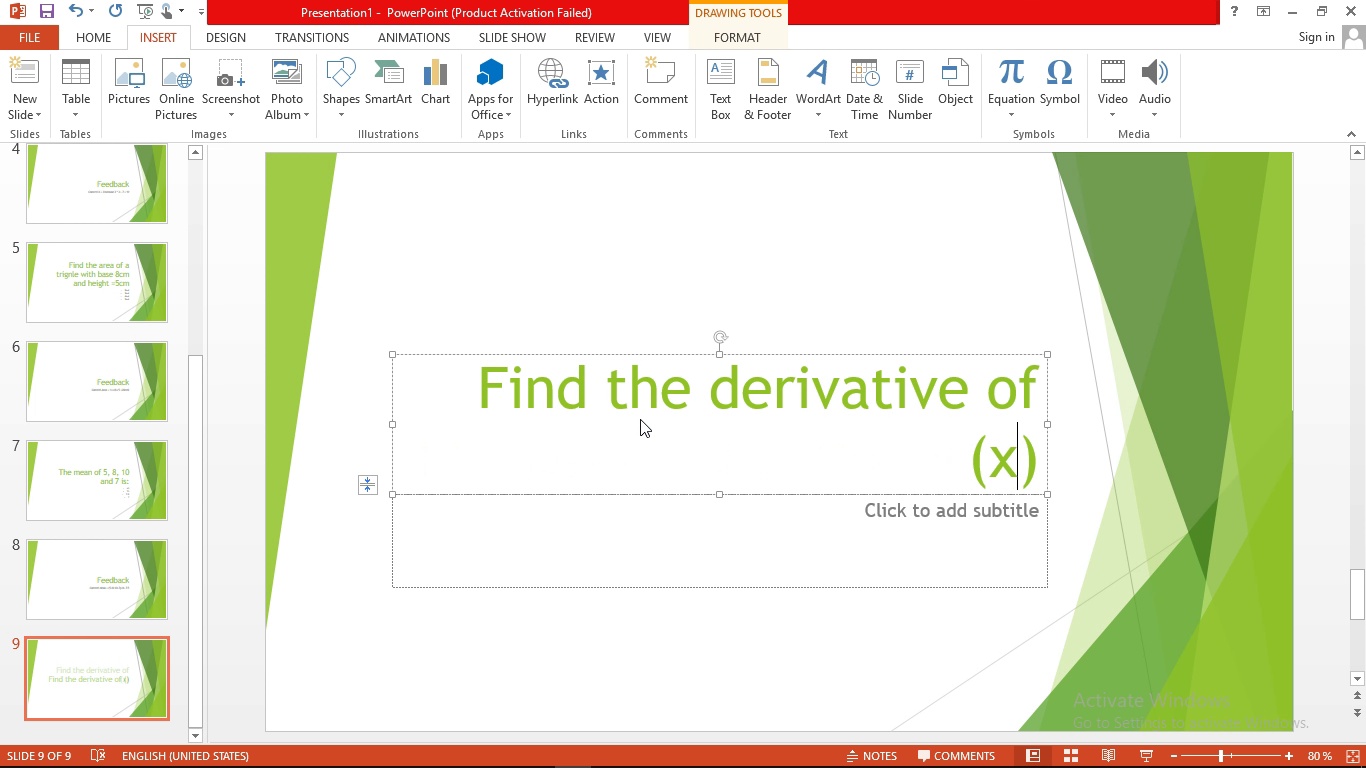 
key(ArrowLeft)
 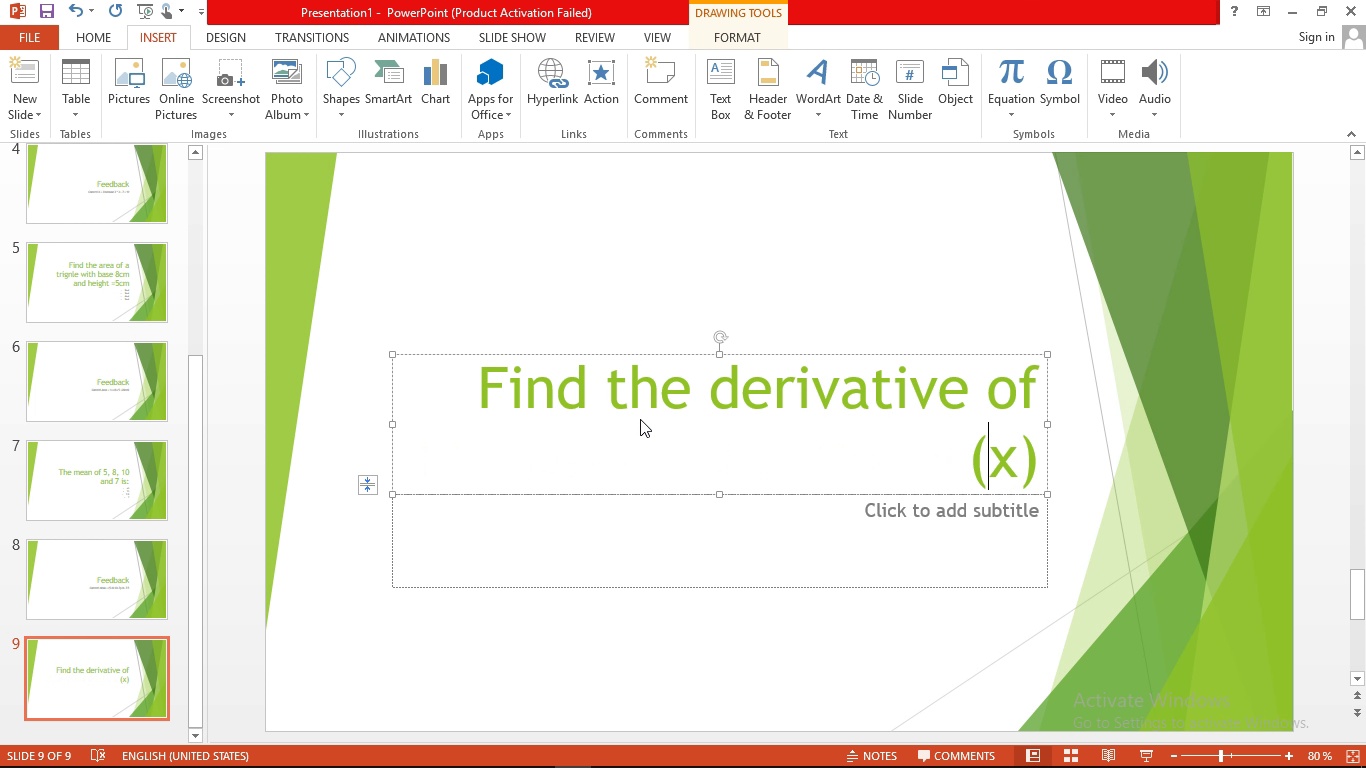 
key(F)
 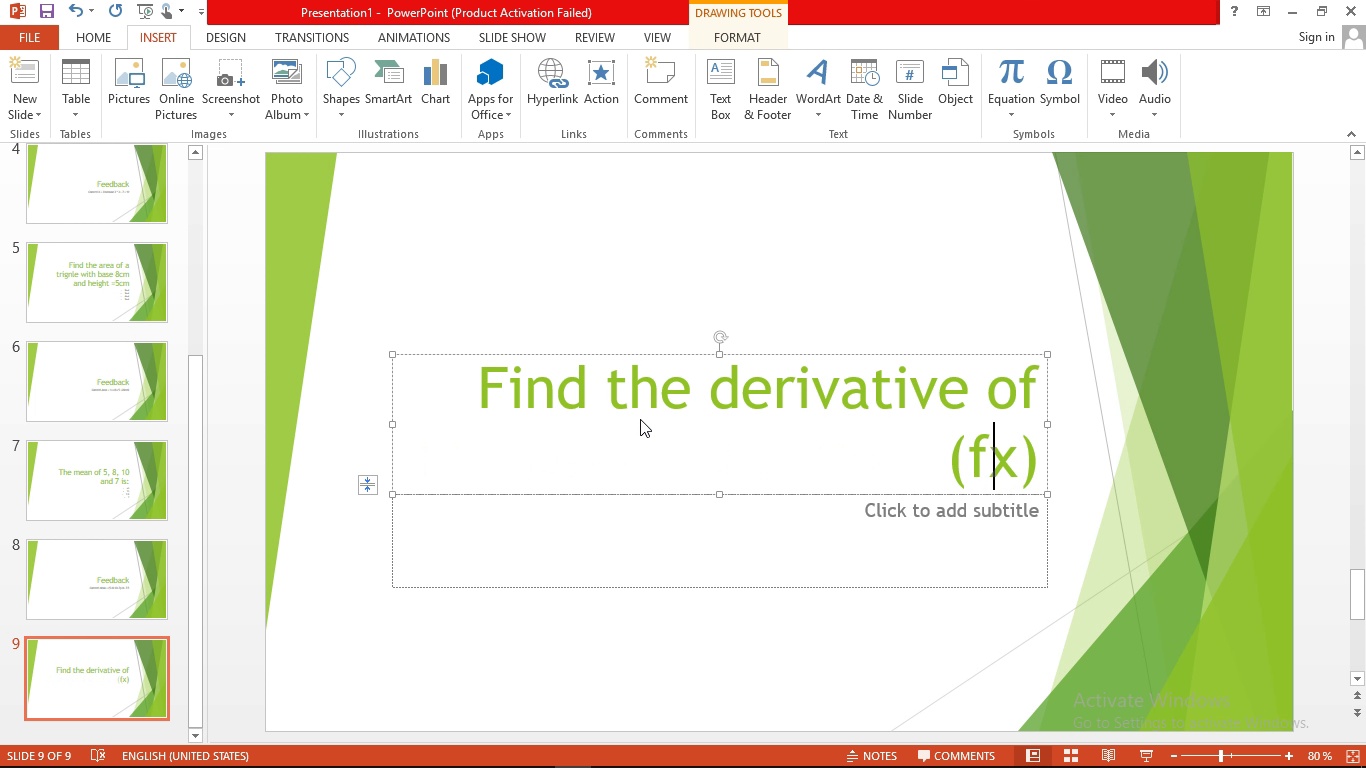 
key(ArrowRight)
 